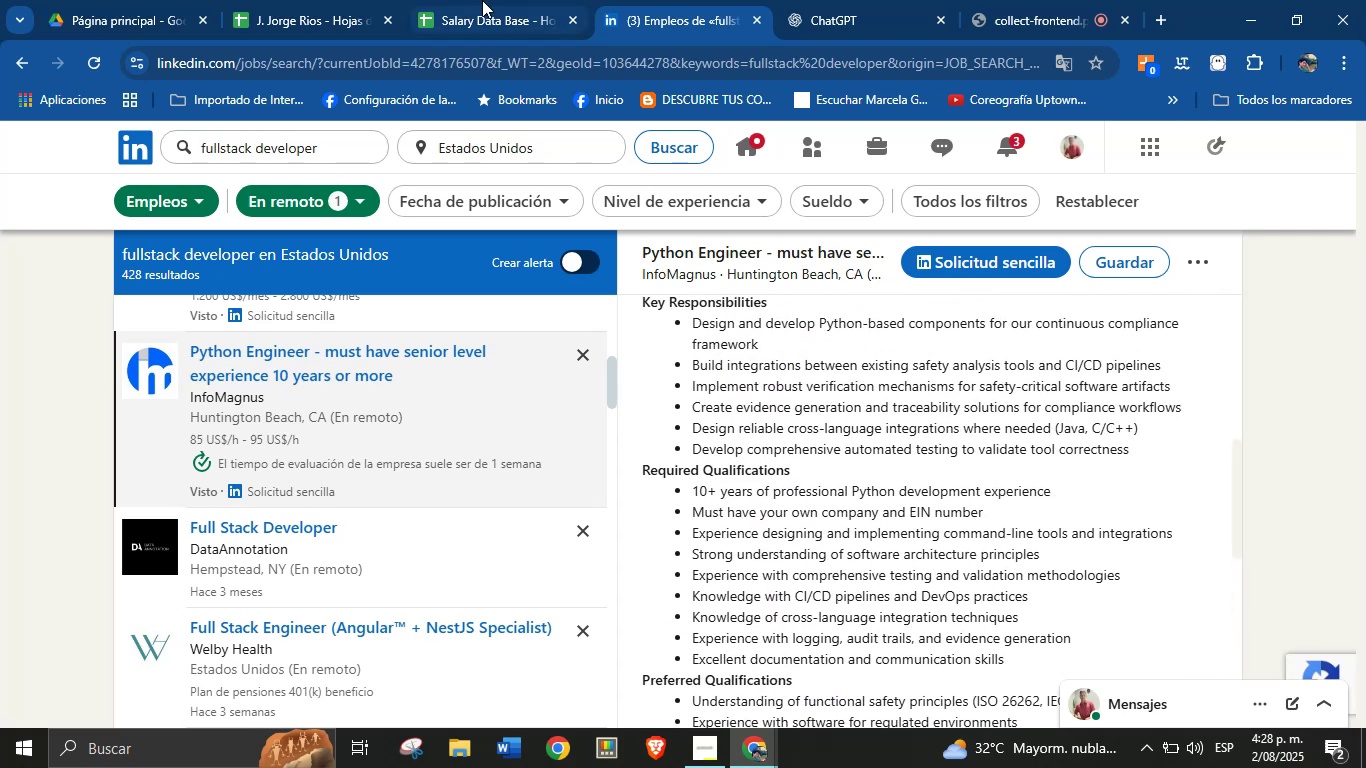 
left_click([482, 0])
 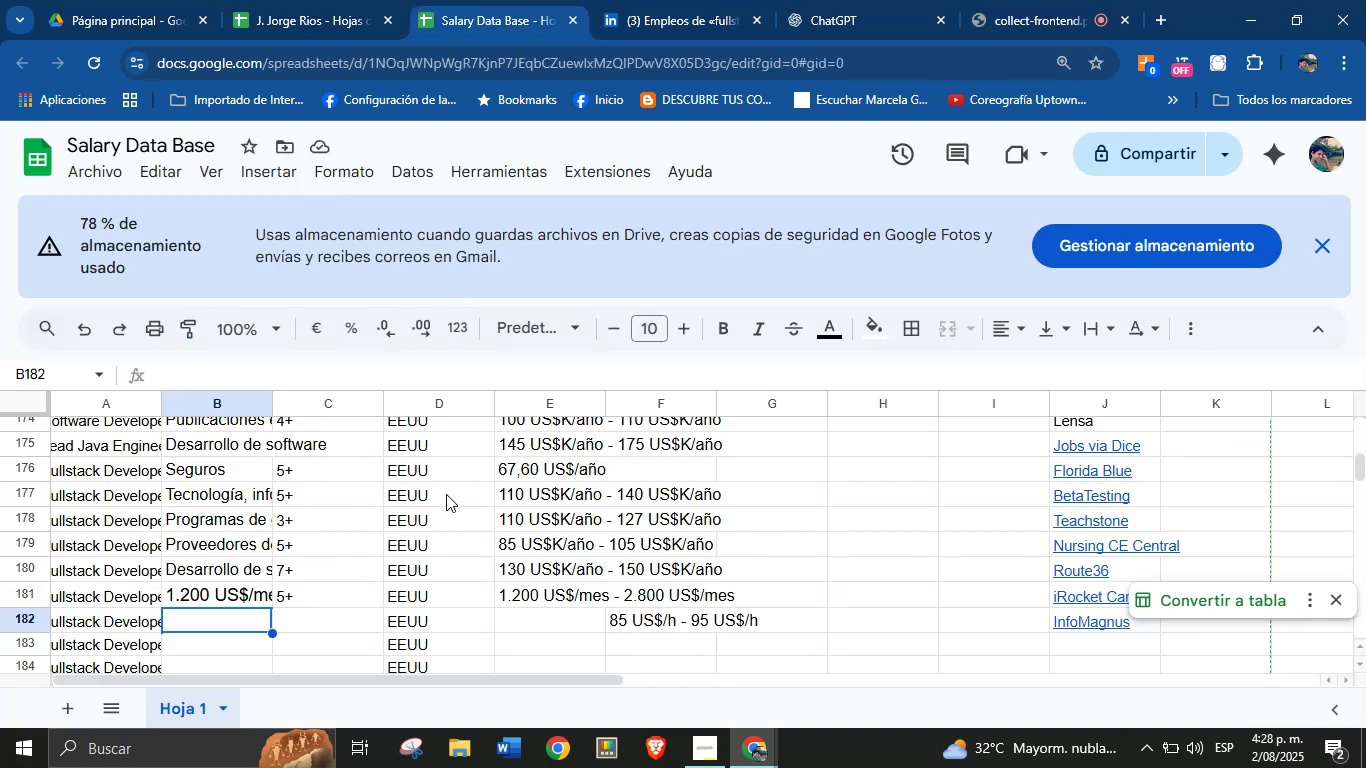 
key(Break)
 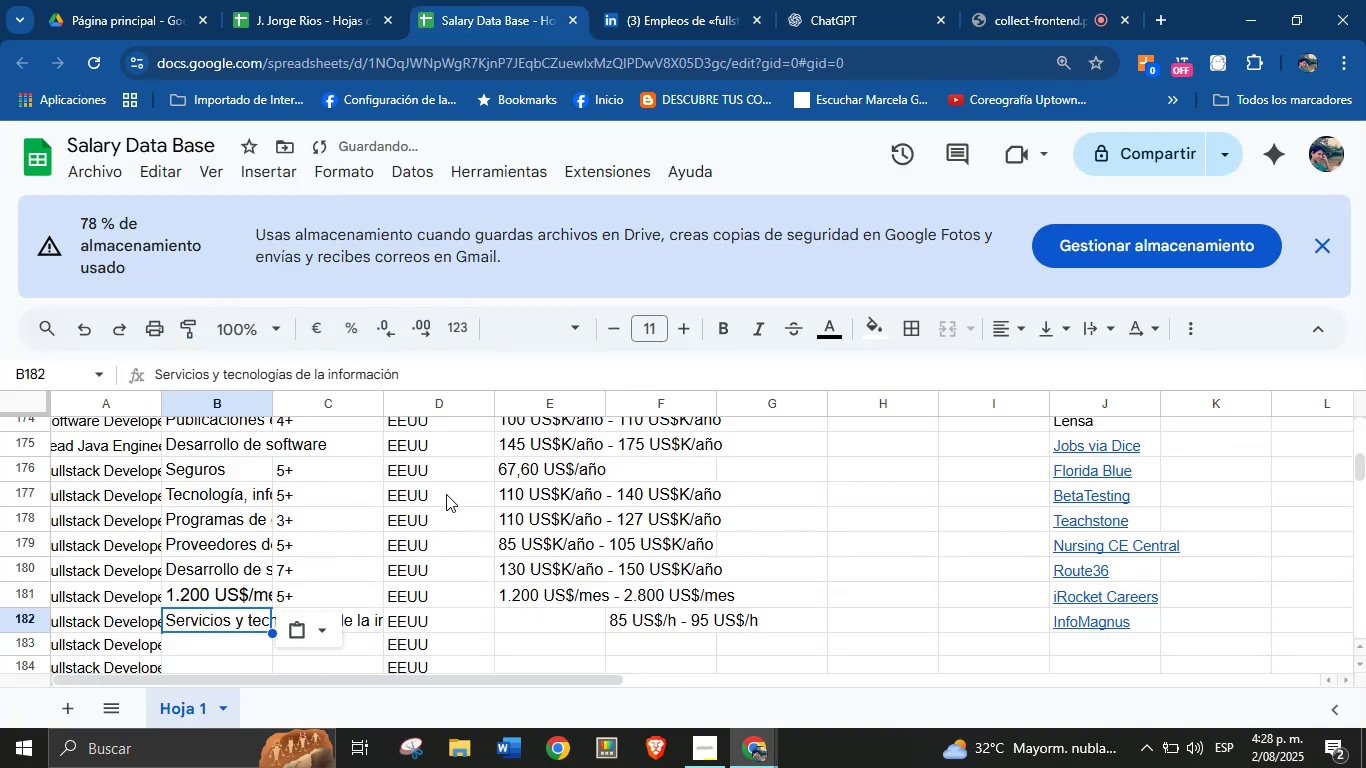 
key(Control+ControlLeft)
 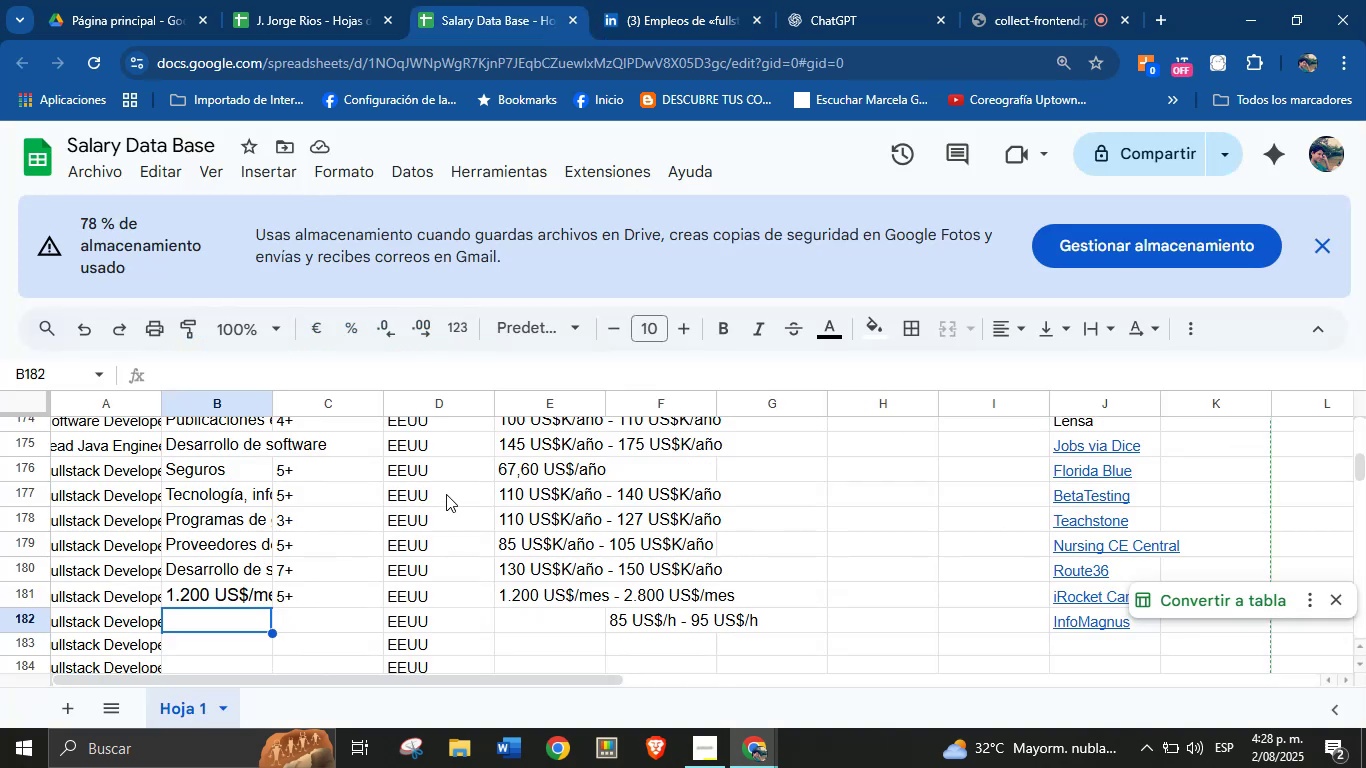 
key(Control+V)
 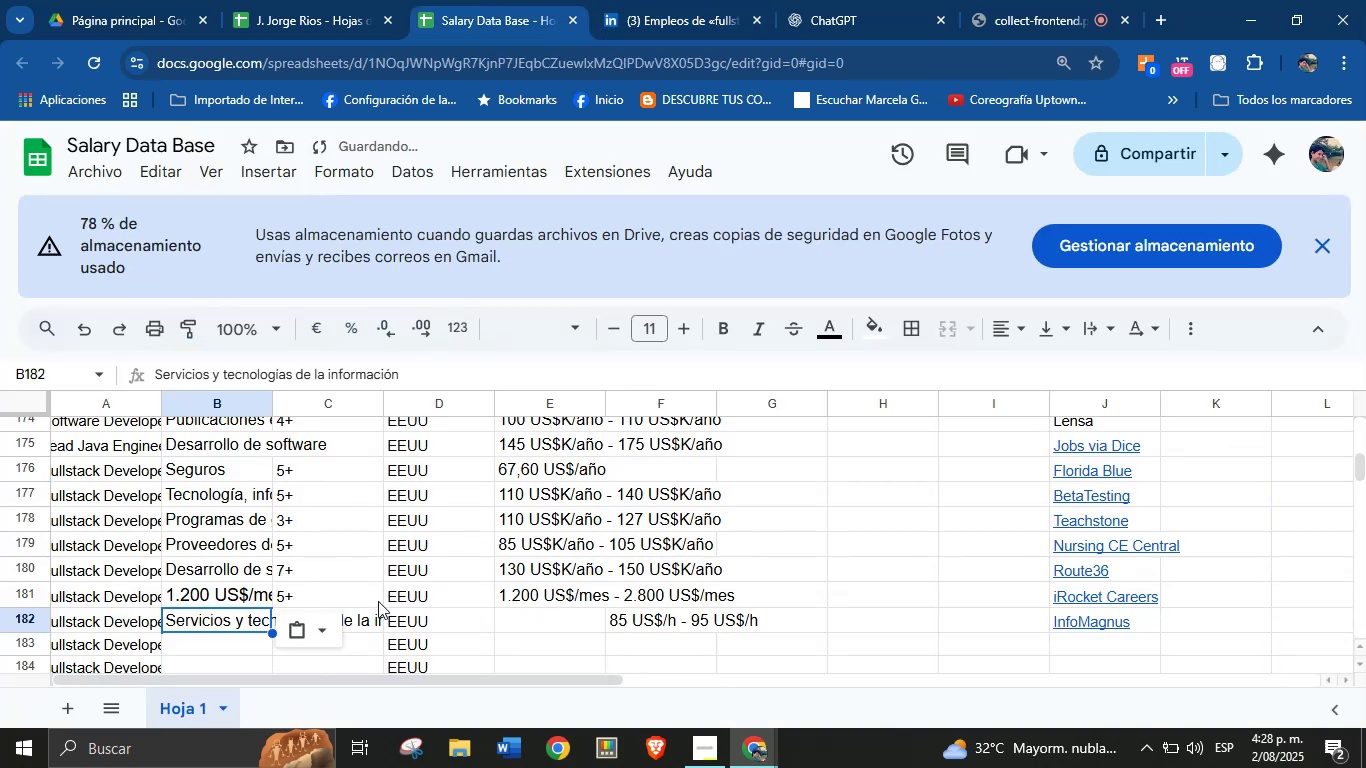 
left_click([363, 614])
 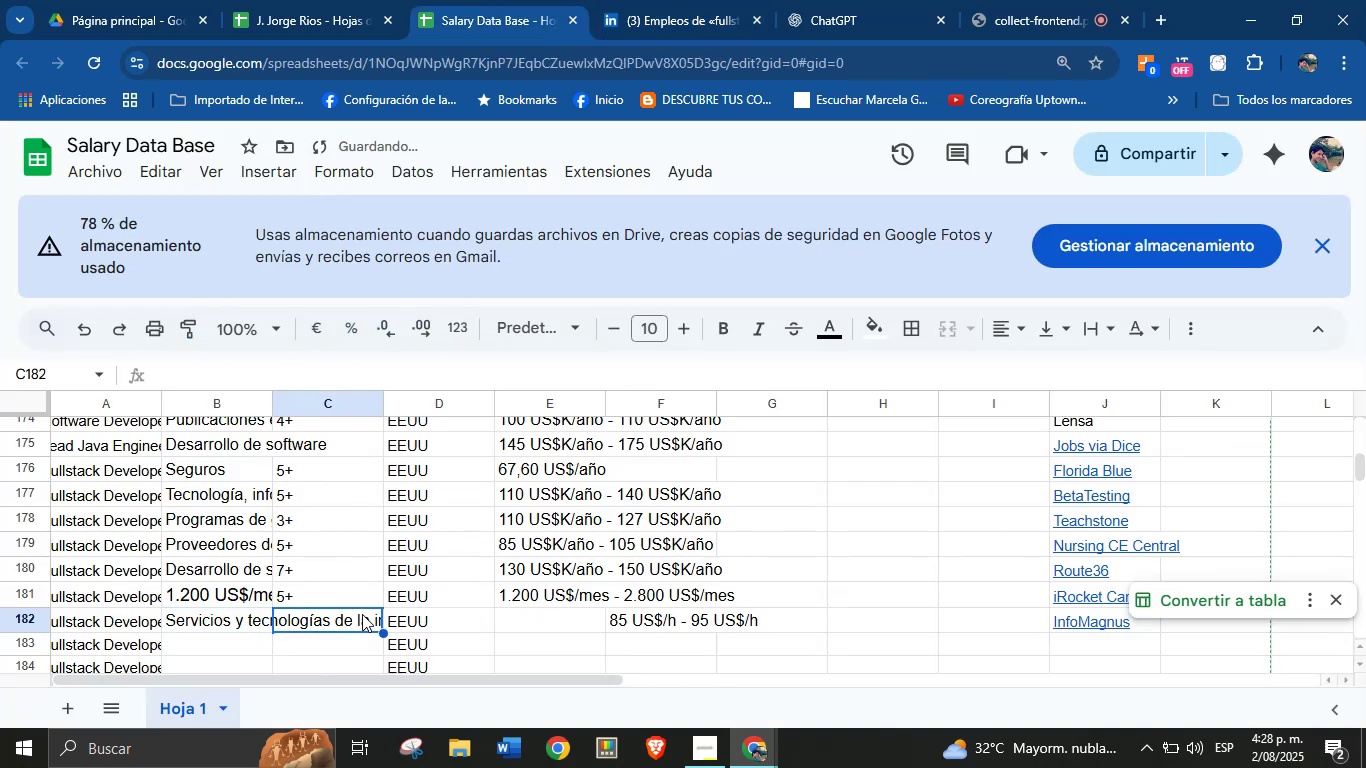 
type(10=)
 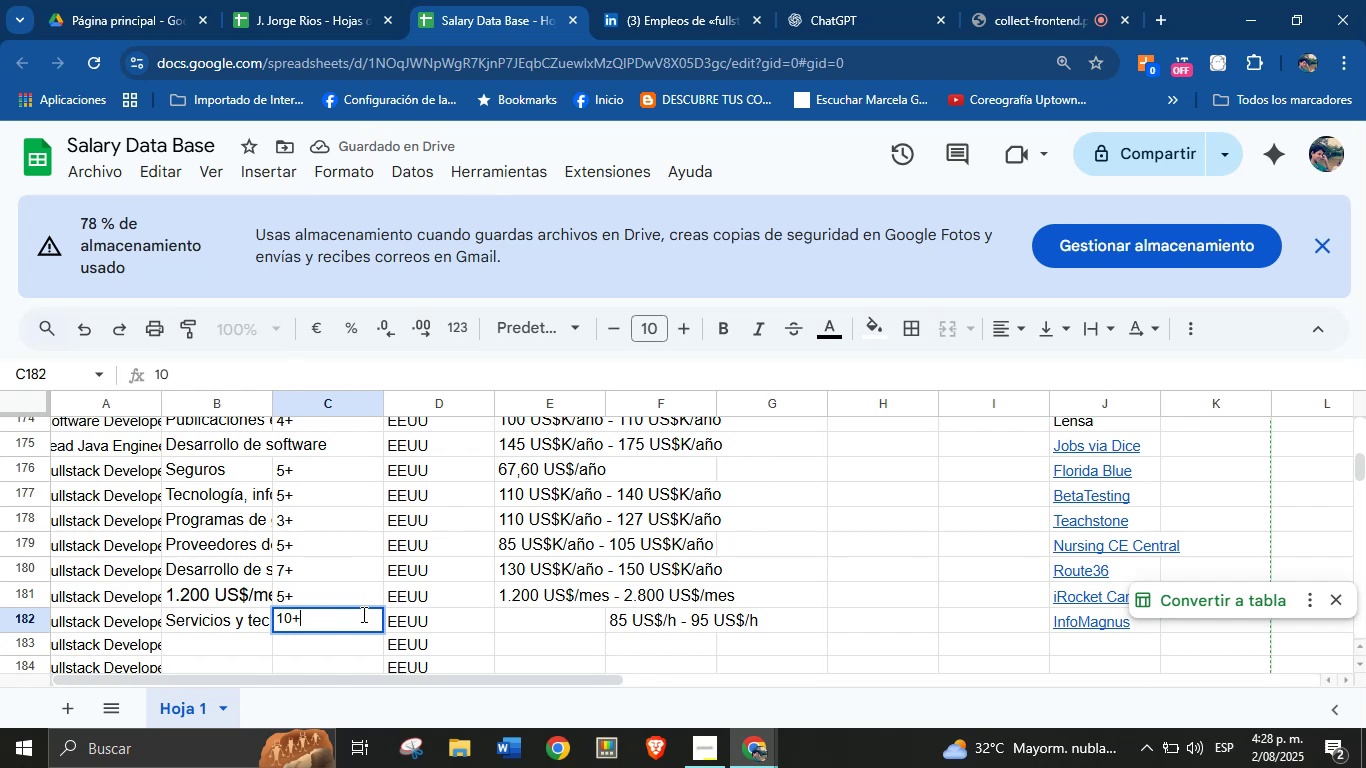 
key(Enter)
 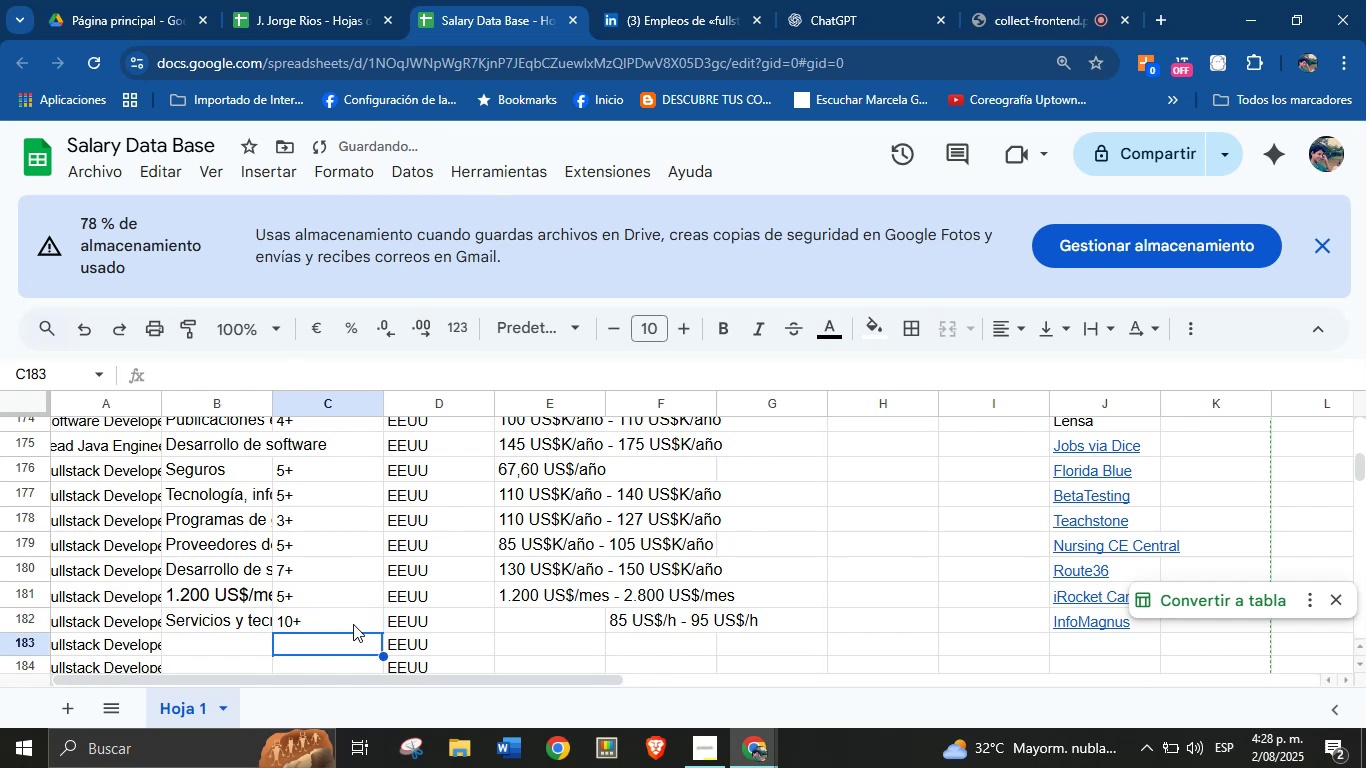 
scroll: coordinate [417, 539], scroll_direction: down, amount: 2.0
 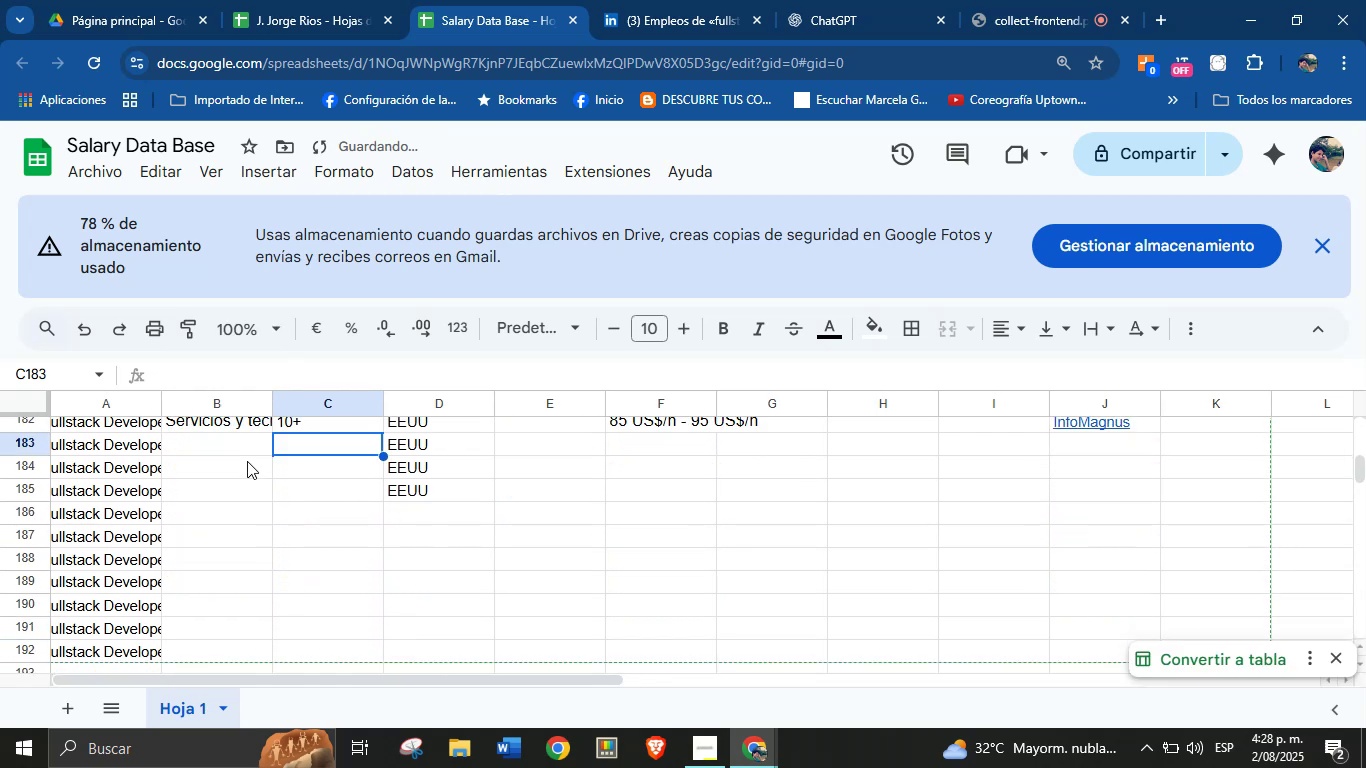 
left_click([247, 458])
 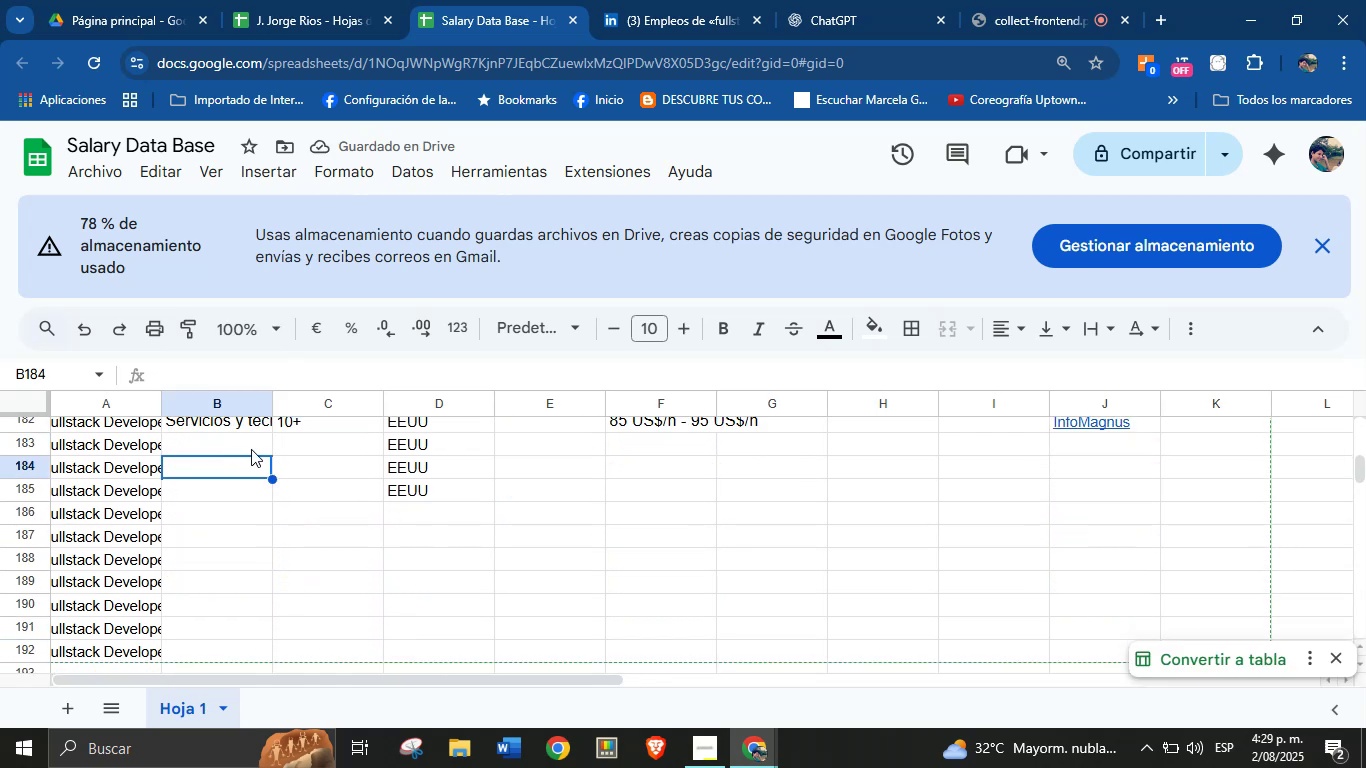 
left_click([251, 448])
 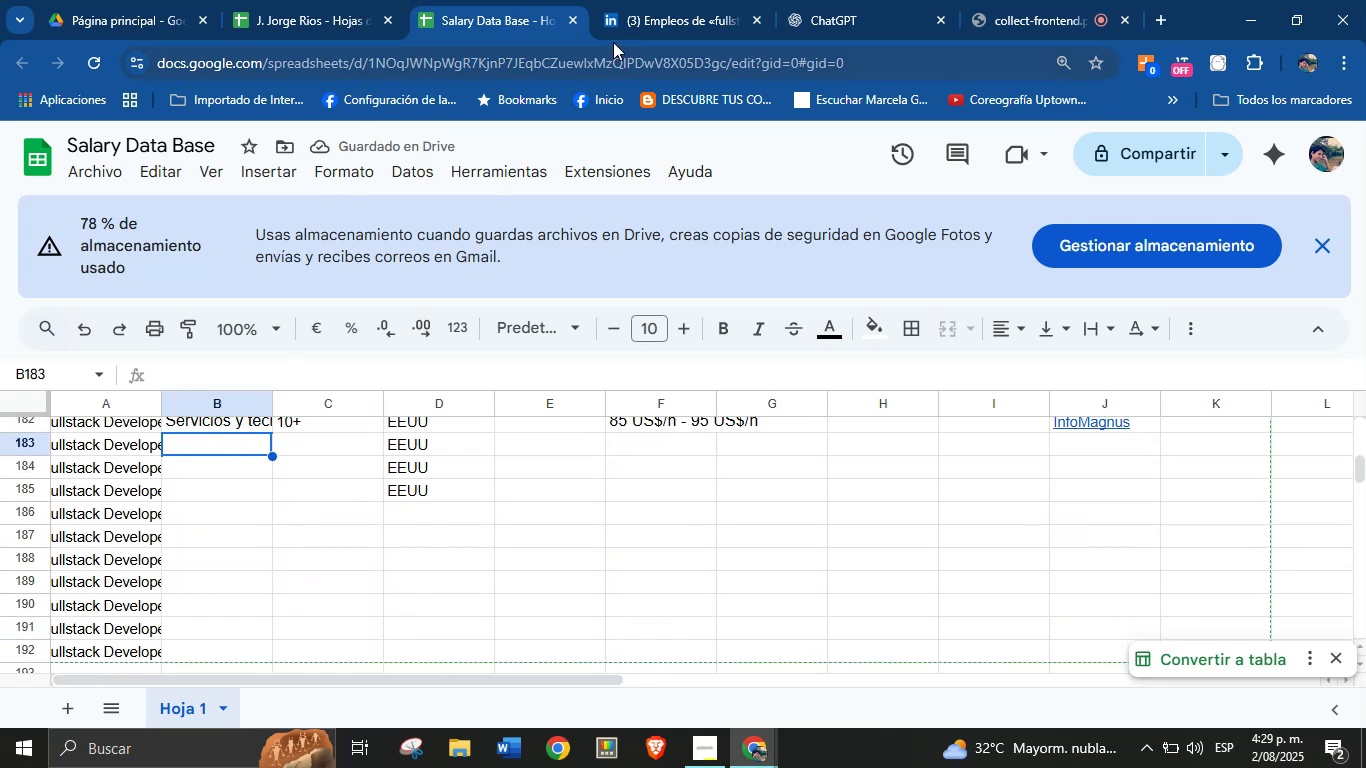 
left_click([647, 5])
 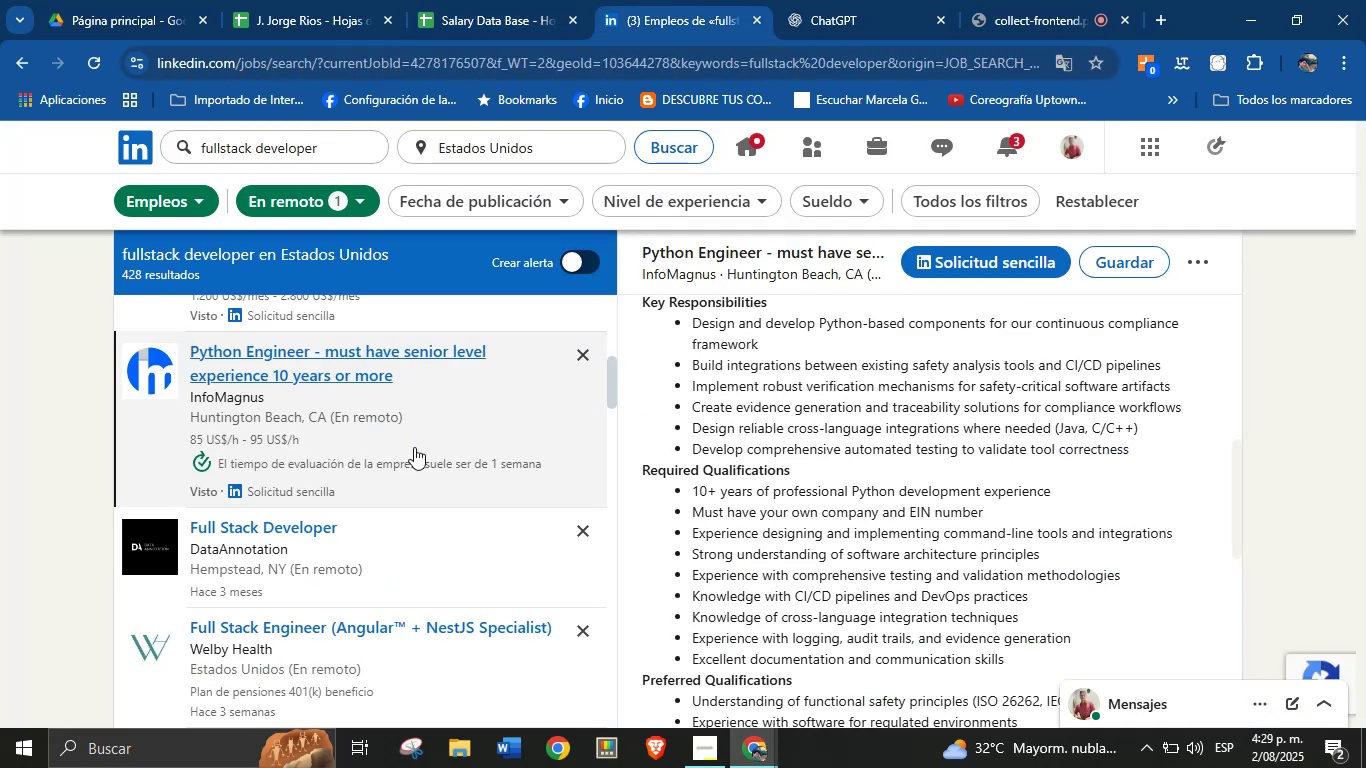 
scroll: coordinate [416, 527], scroll_direction: down, amount: 5.0
 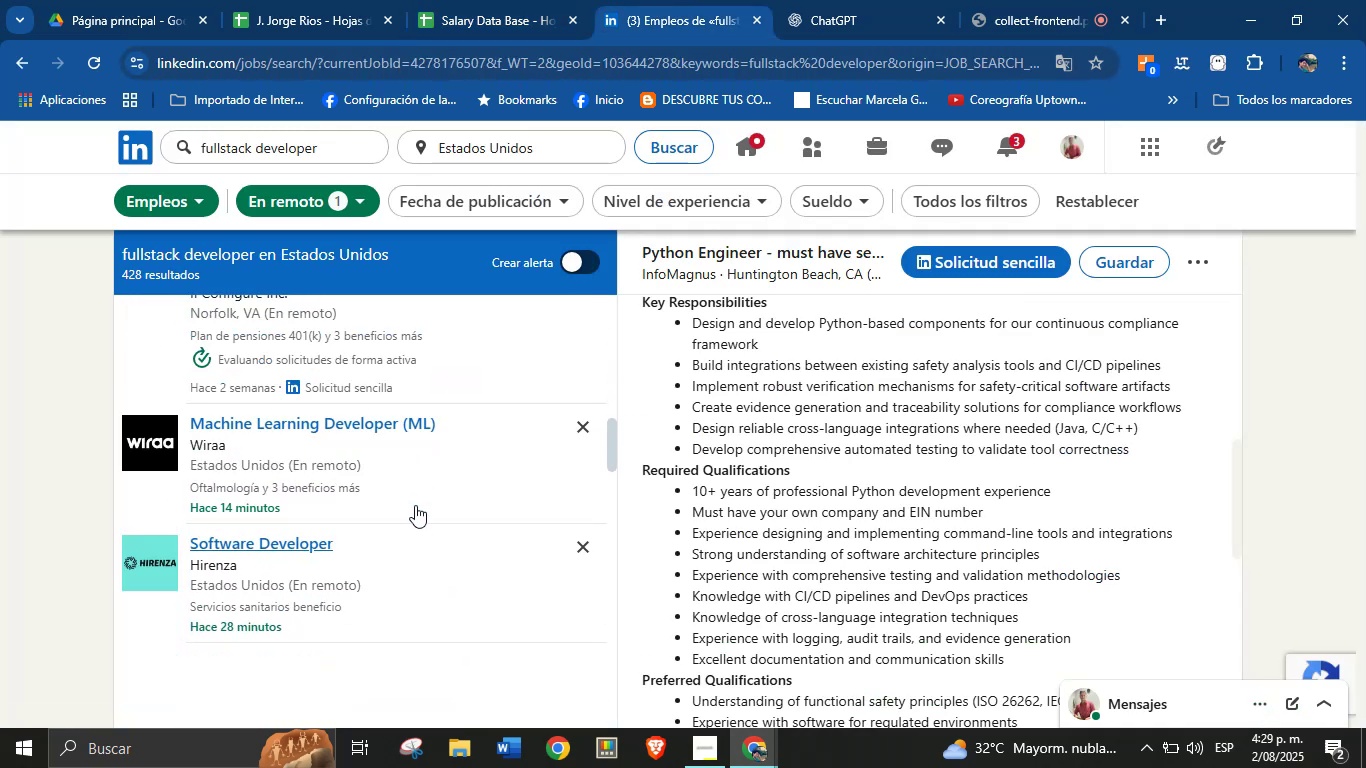 
scroll: coordinate [399, 483], scroll_direction: down, amount: 5.0
 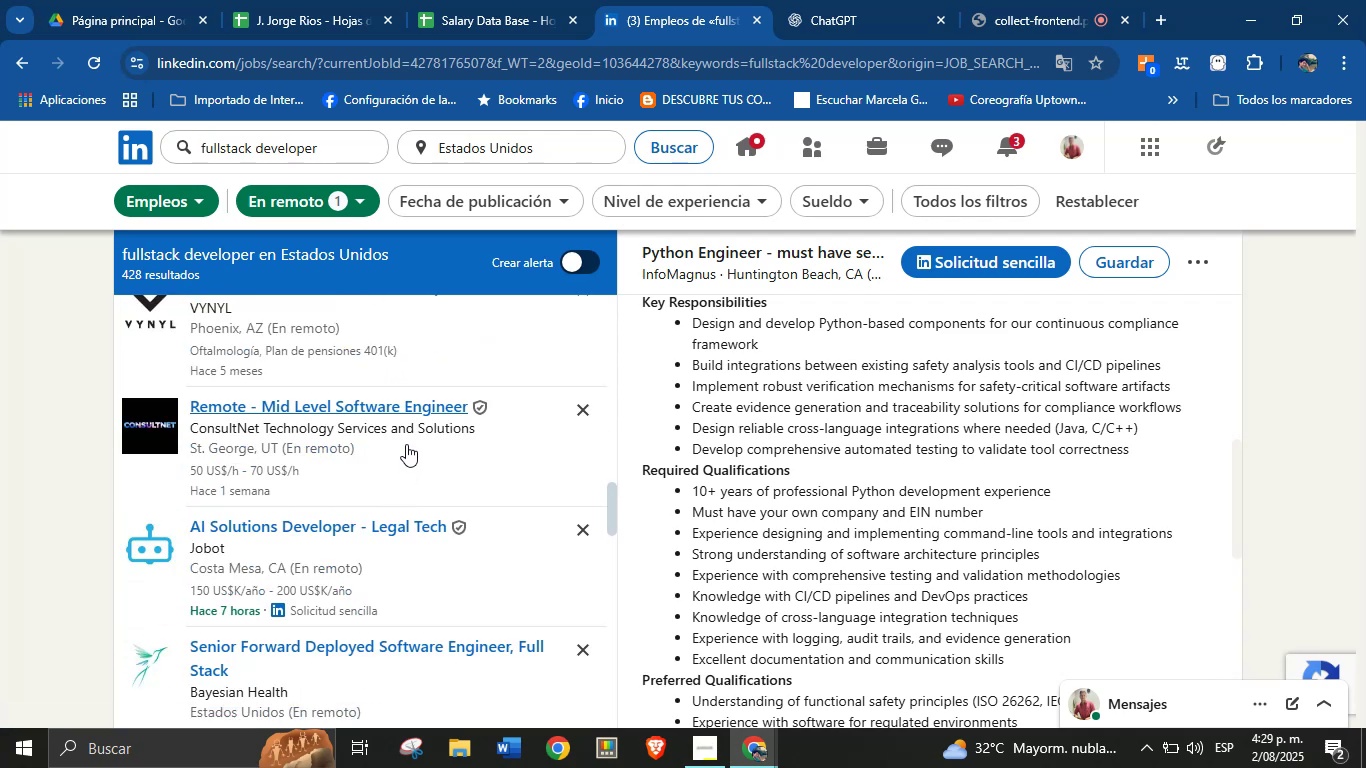 
left_click([406, 444])
 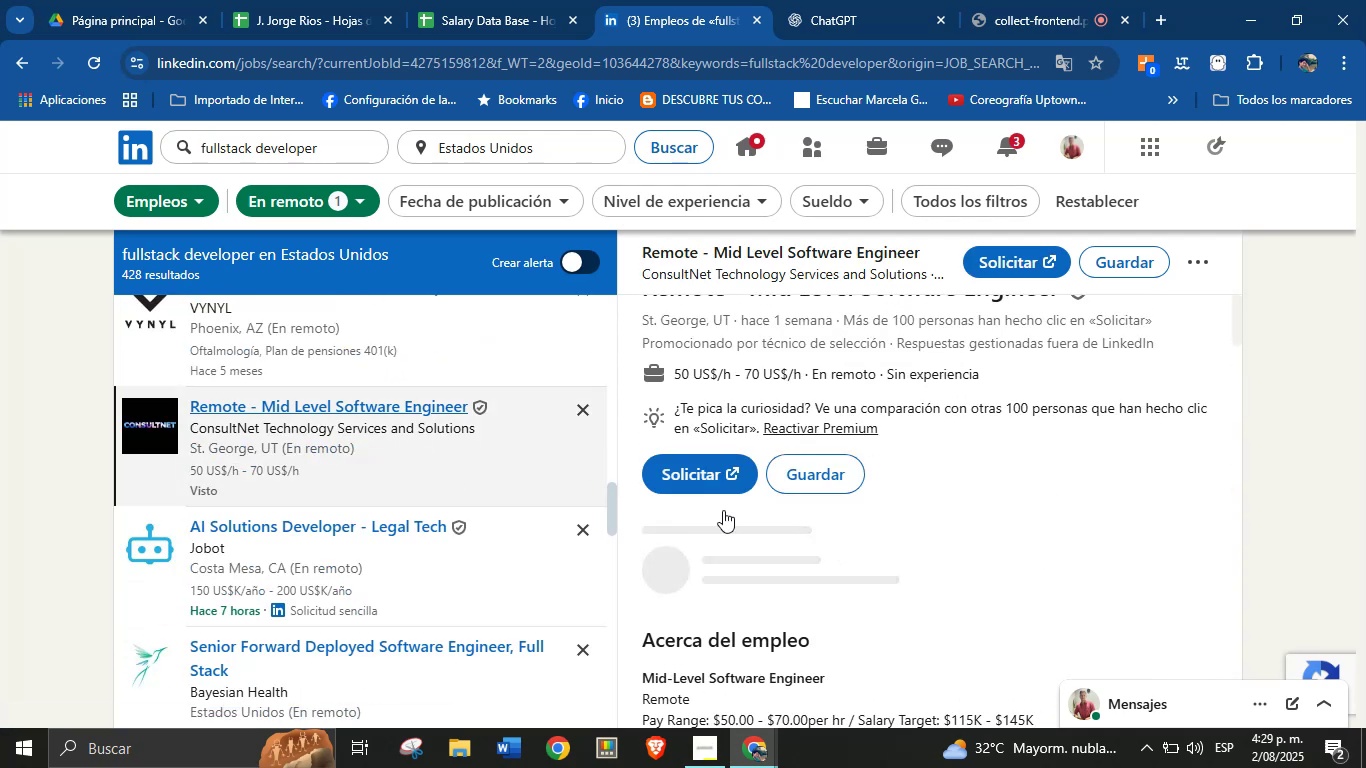 
scroll: coordinate [874, 446], scroll_direction: up, amount: 1.0
 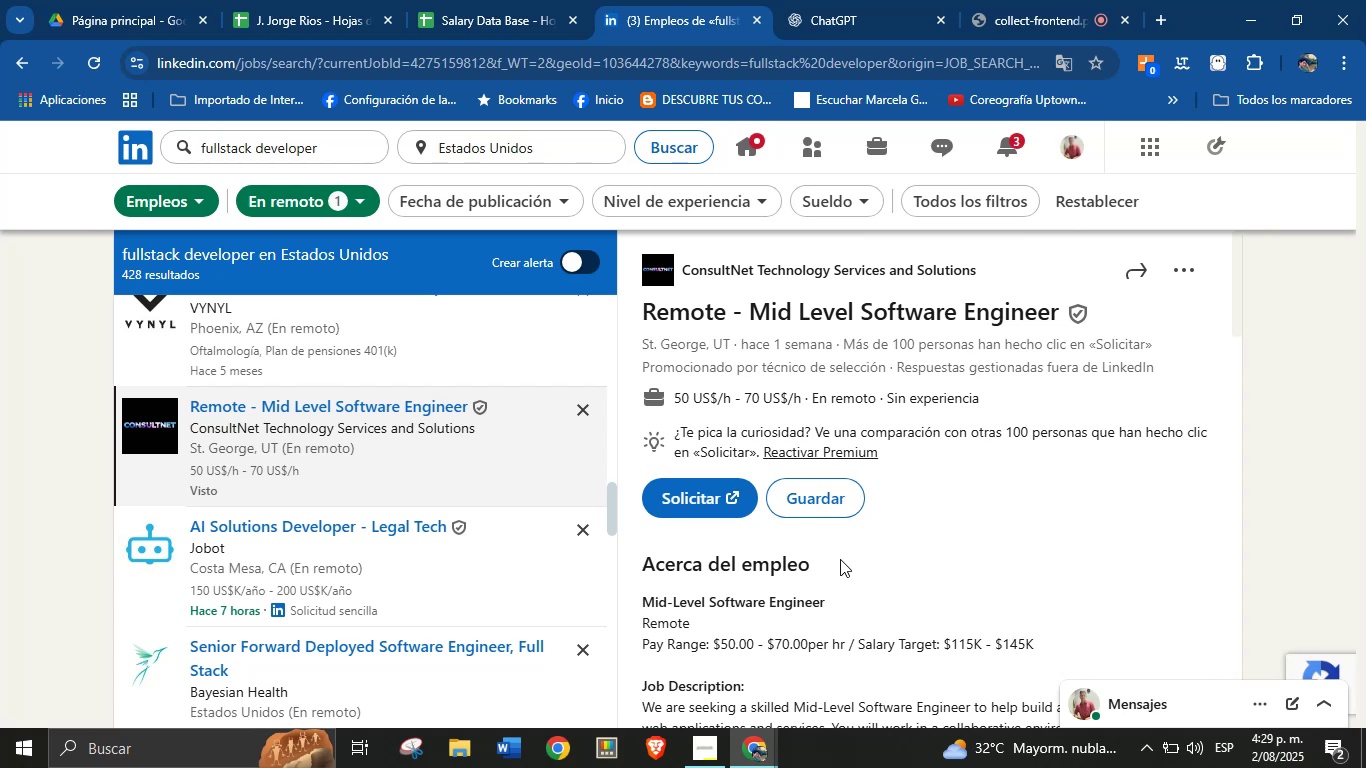 
wait(8.72)
 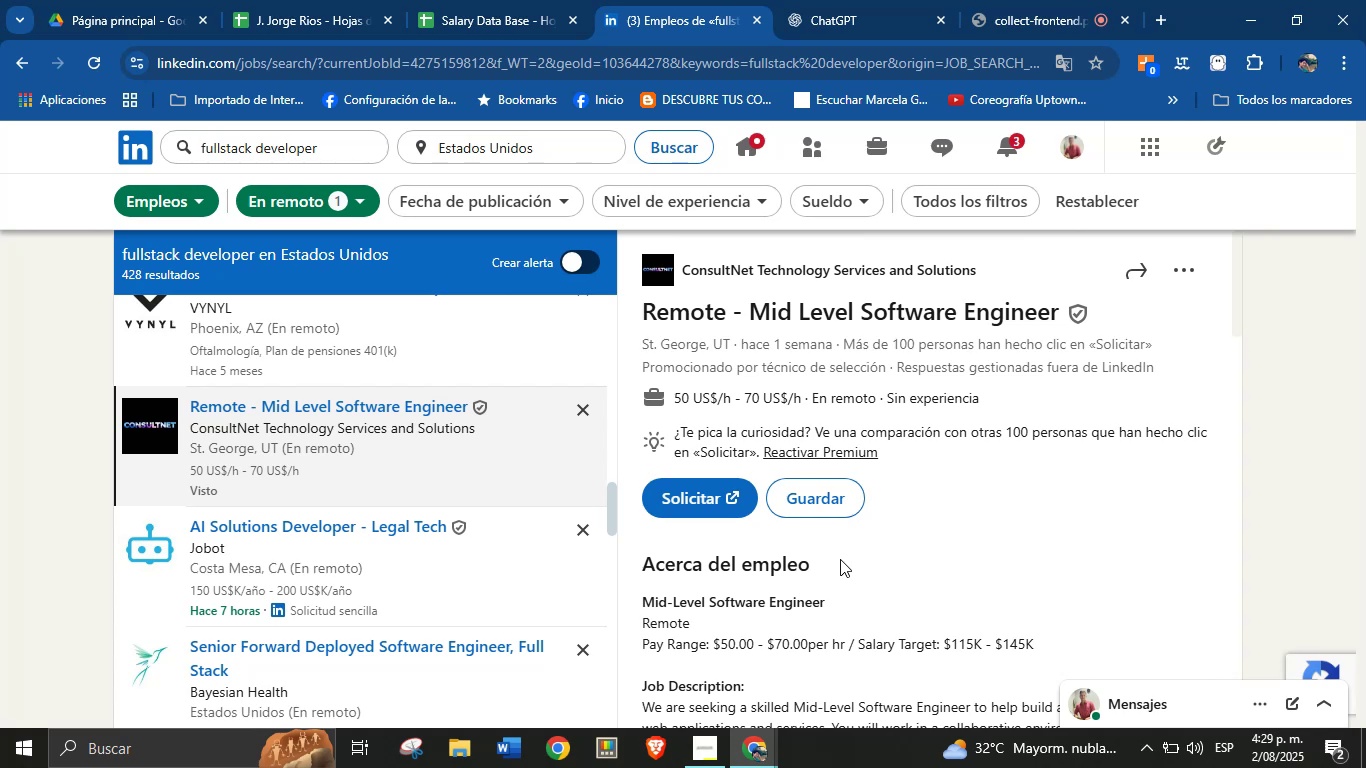 
key(Alt+AltLeft)
 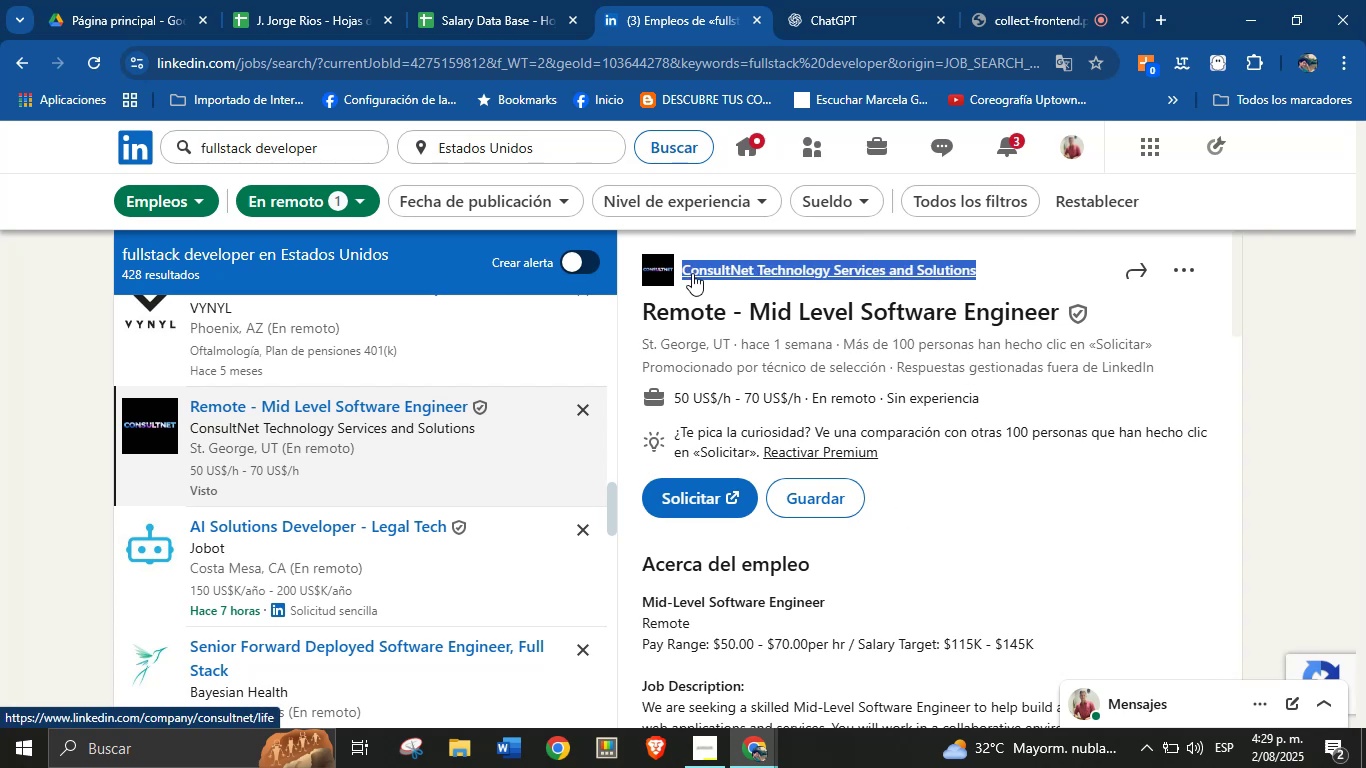 
key(Alt+Control+ControlLeft)
 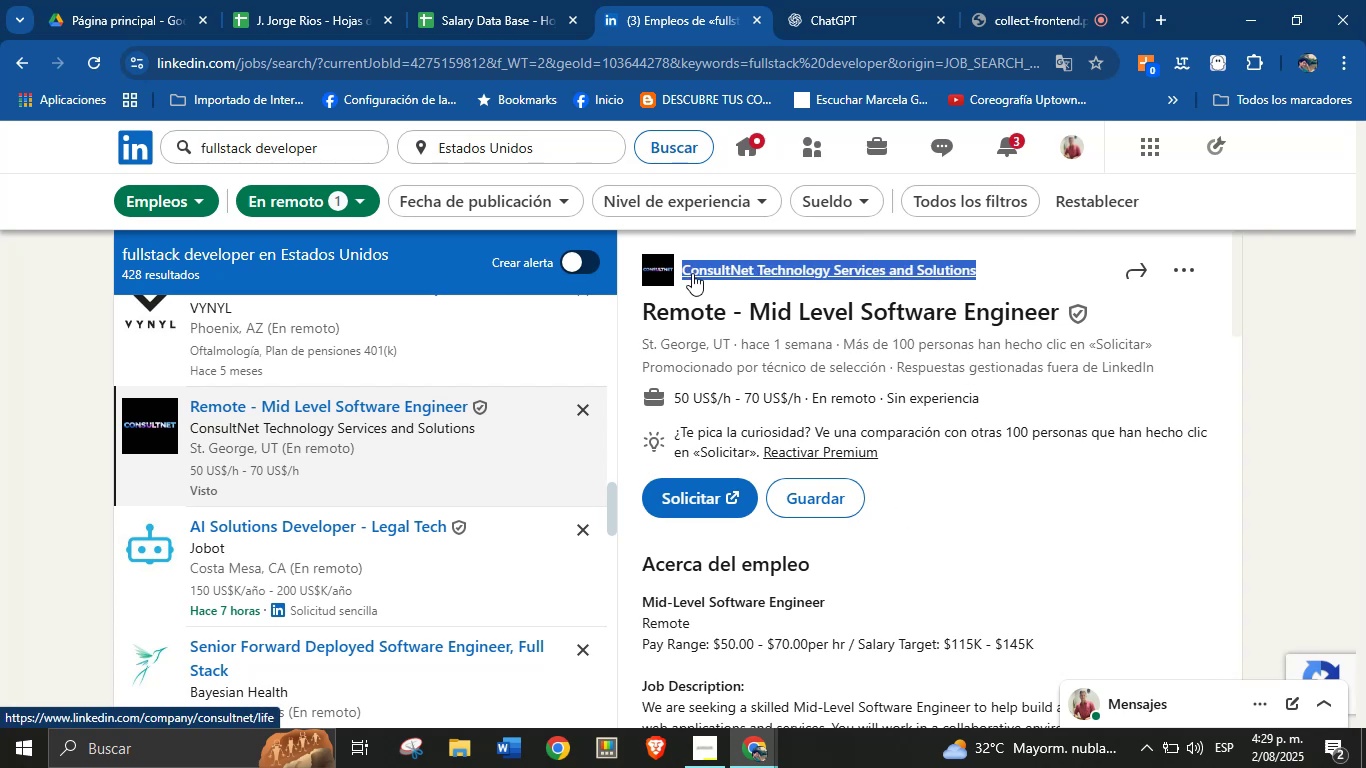 
key(Alt+Control+C)
 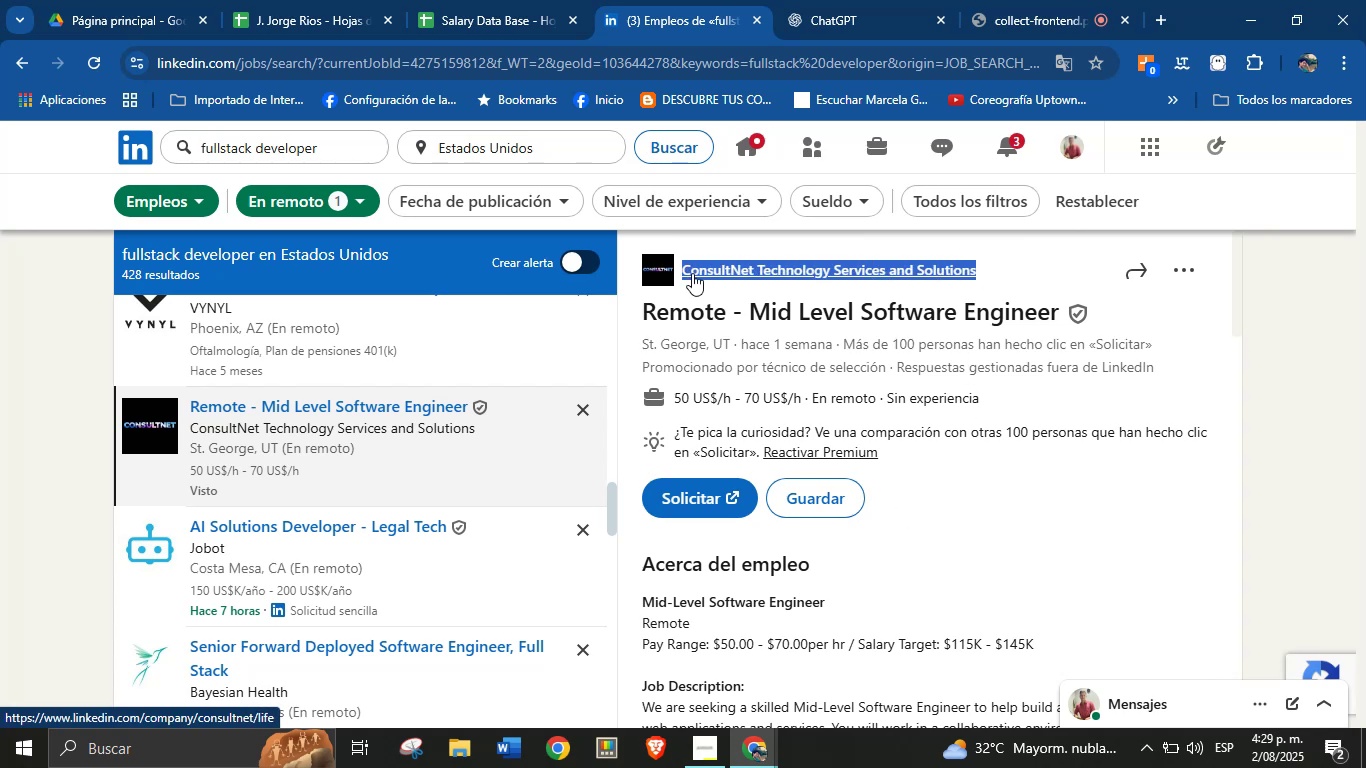 
left_click([535, 0])
 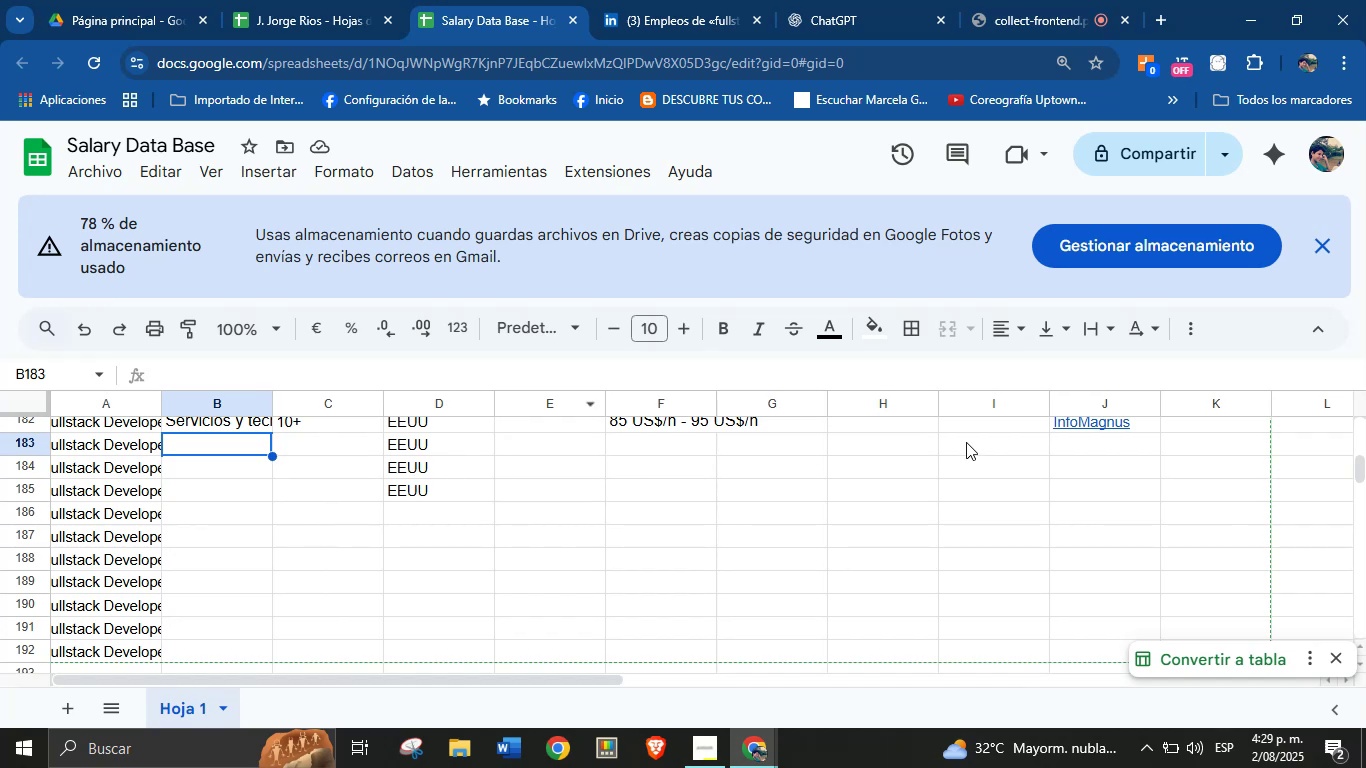 
left_click([1080, 440])
 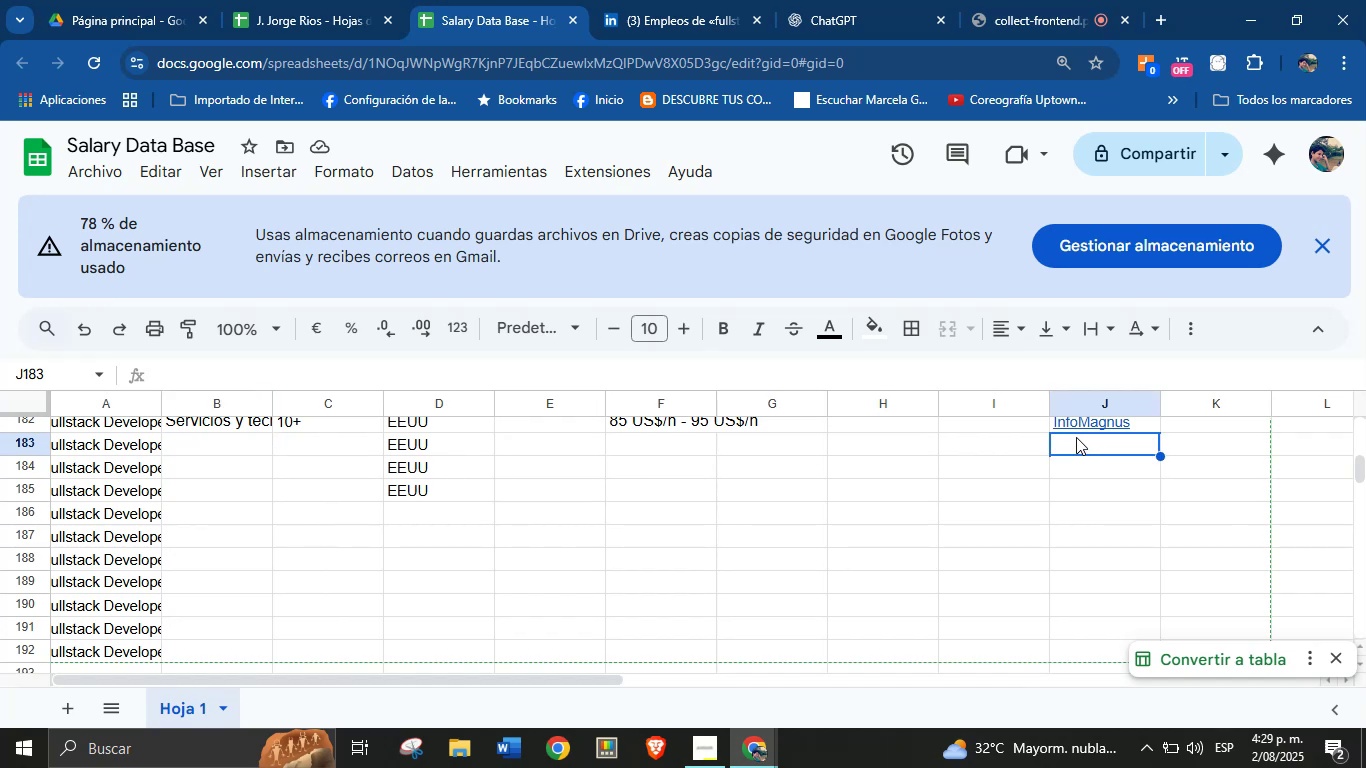 
key(Control+ControlLeft)
 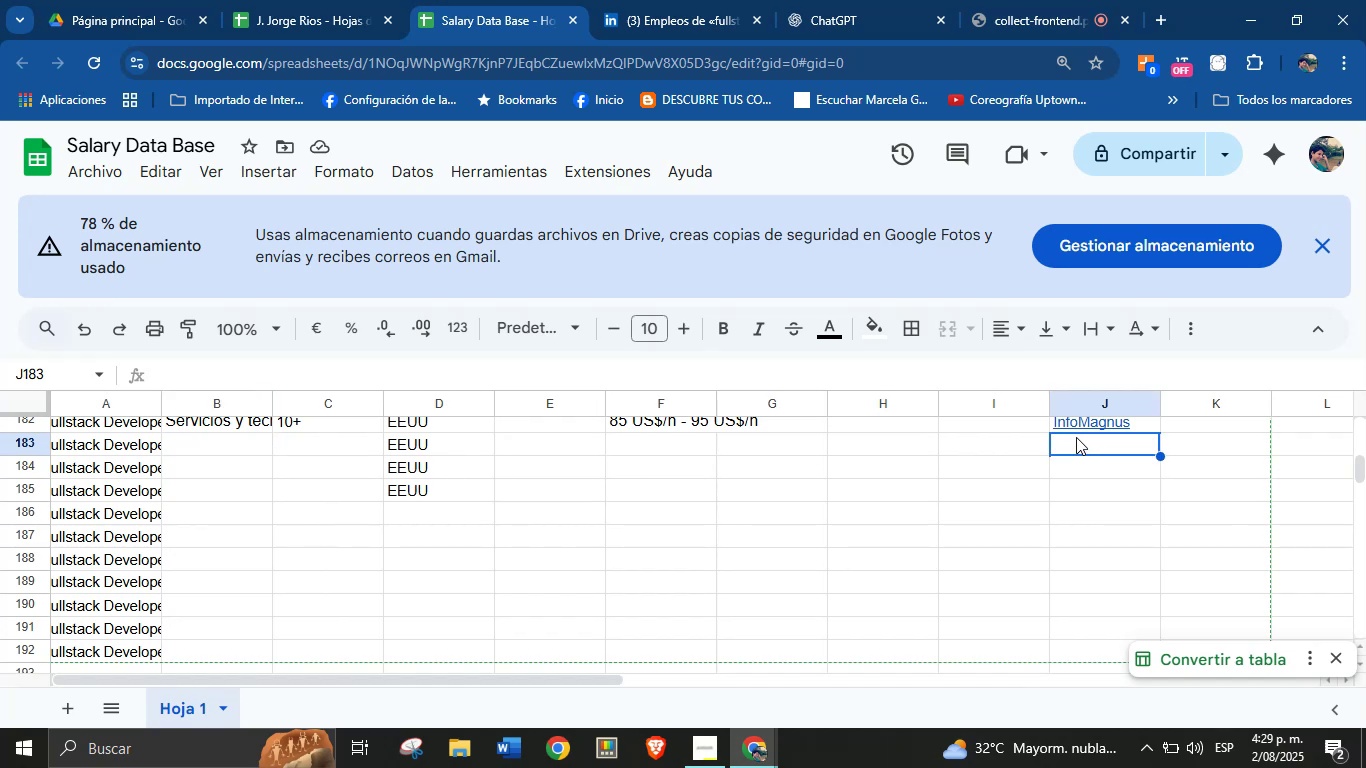 
key(Break)
 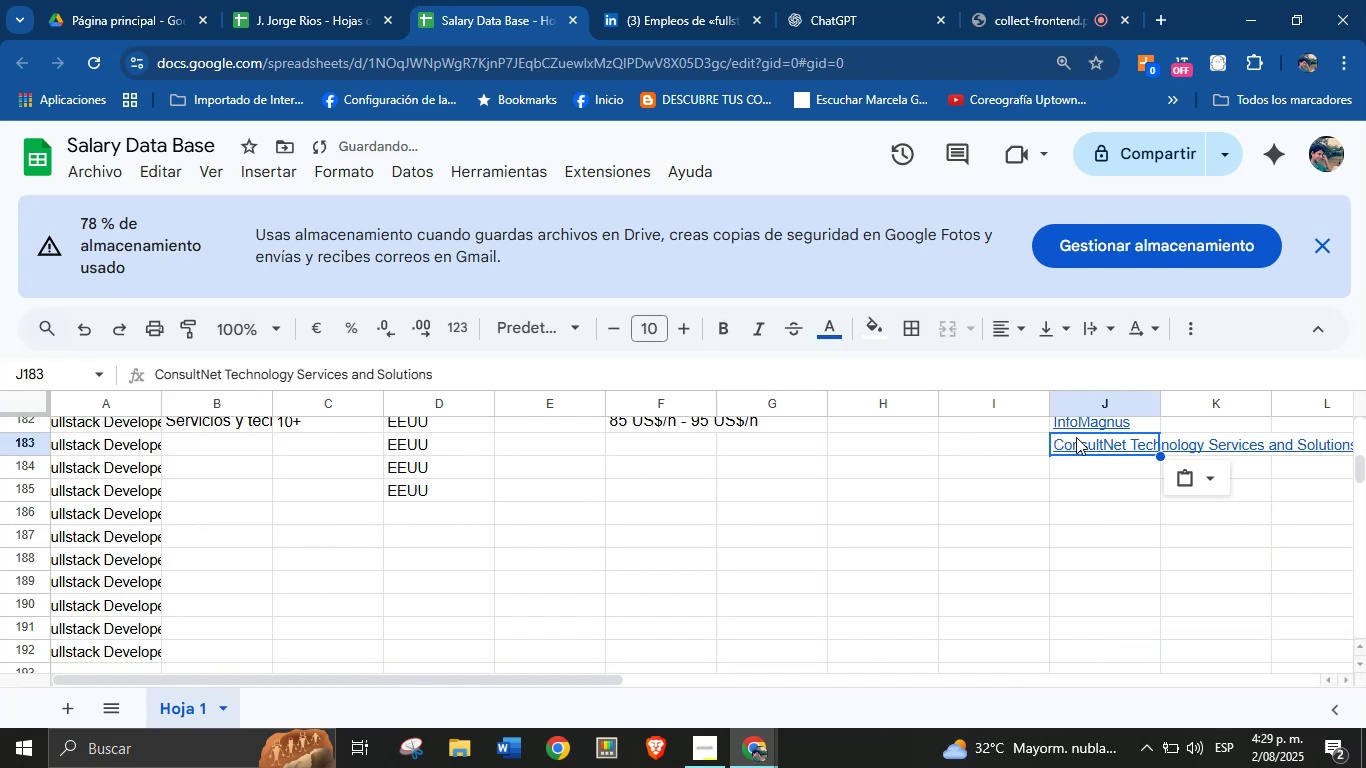 
key(Control+V)
 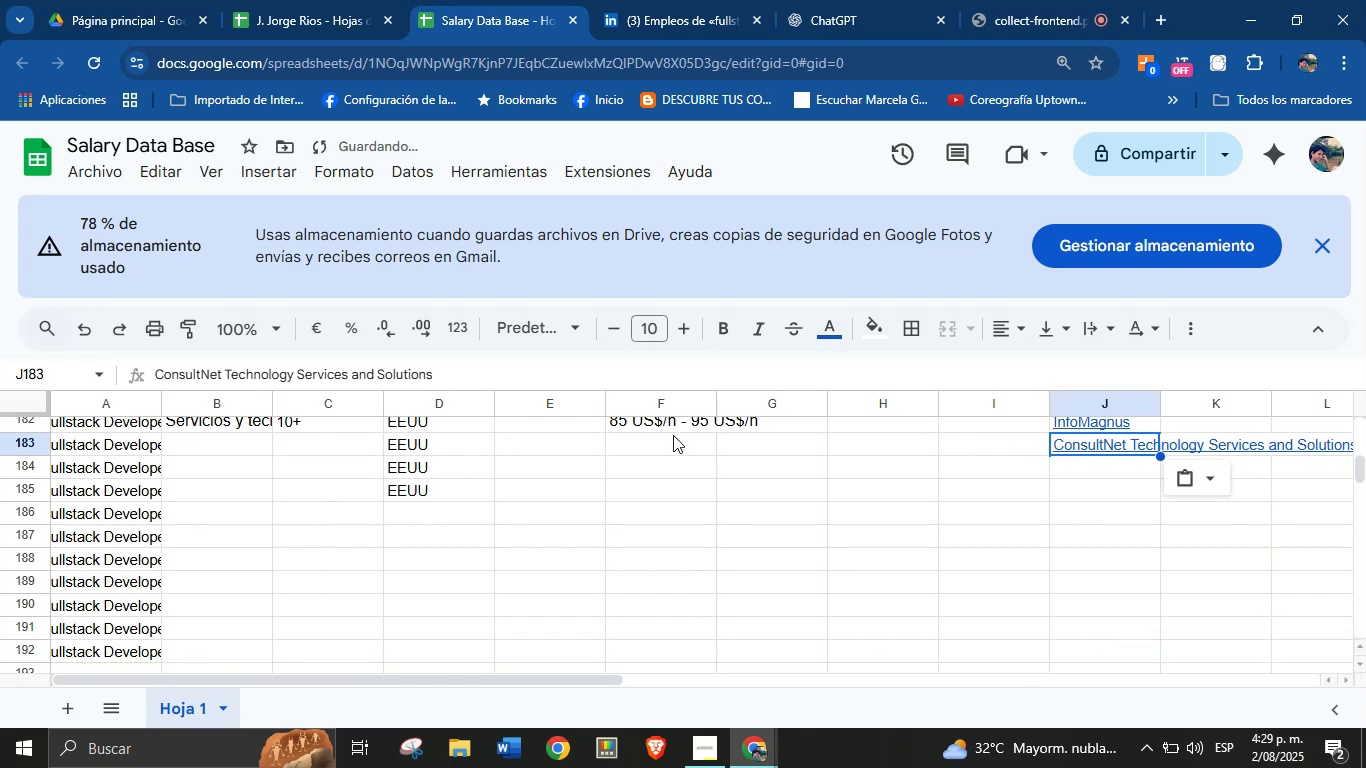 
left_click([559, 445])
 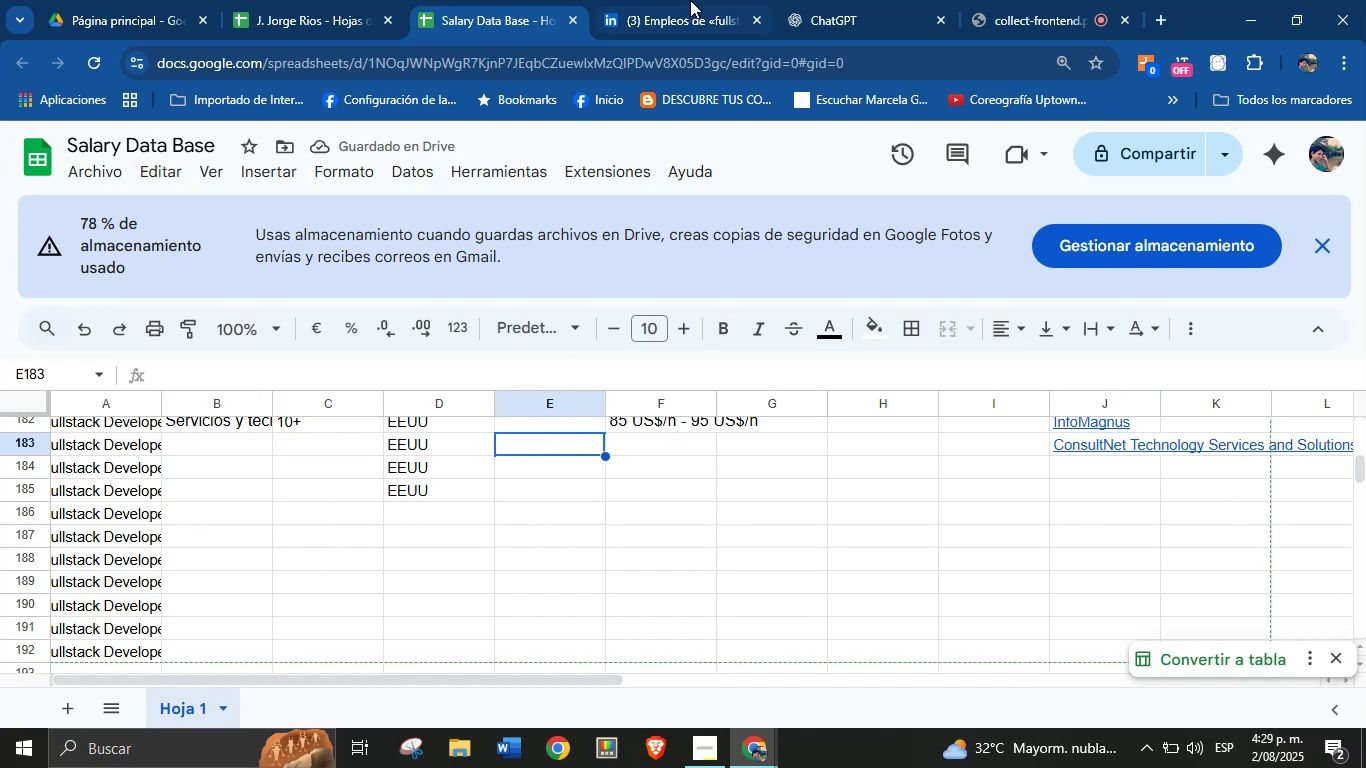 
left_click([690, 0])
 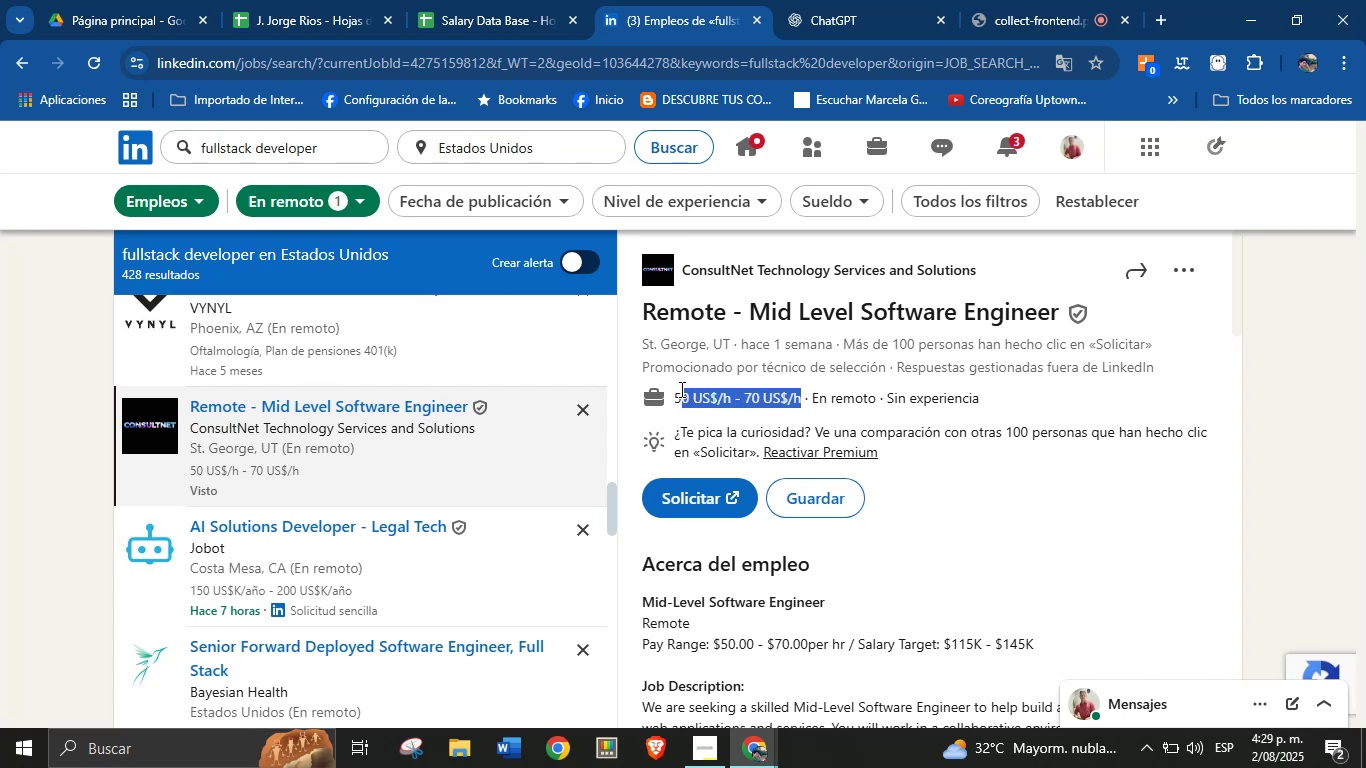 
wait(7.45)
 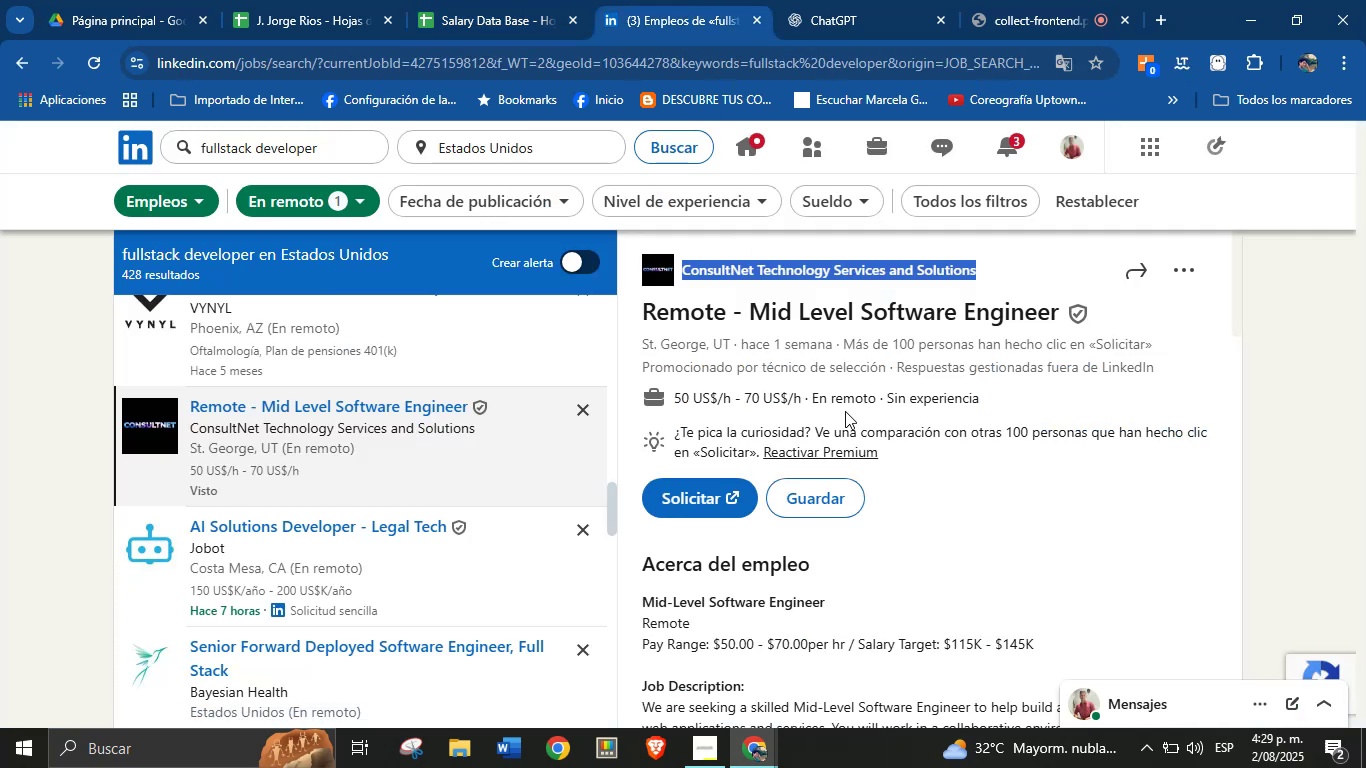 
key(Alt+Control+ControlLeft)
 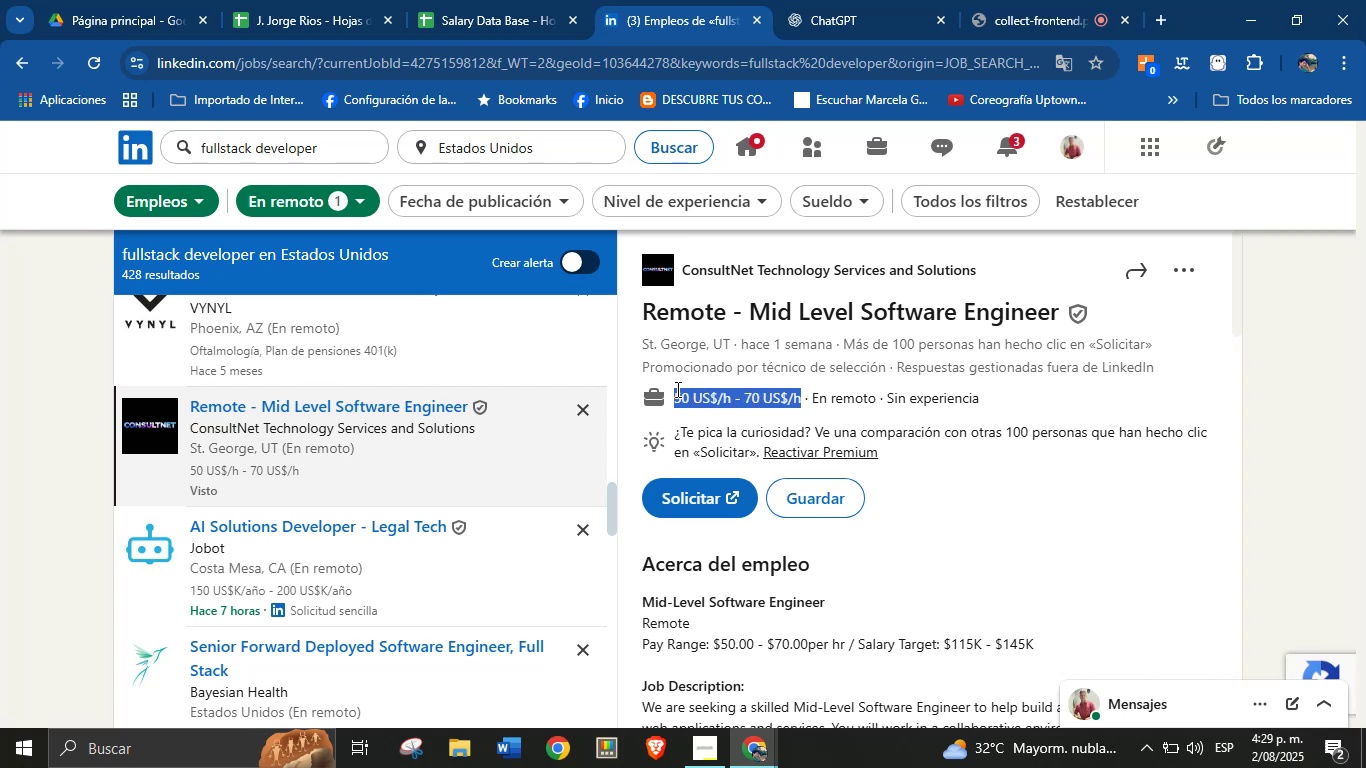 
key(Alt+AltLeft)
 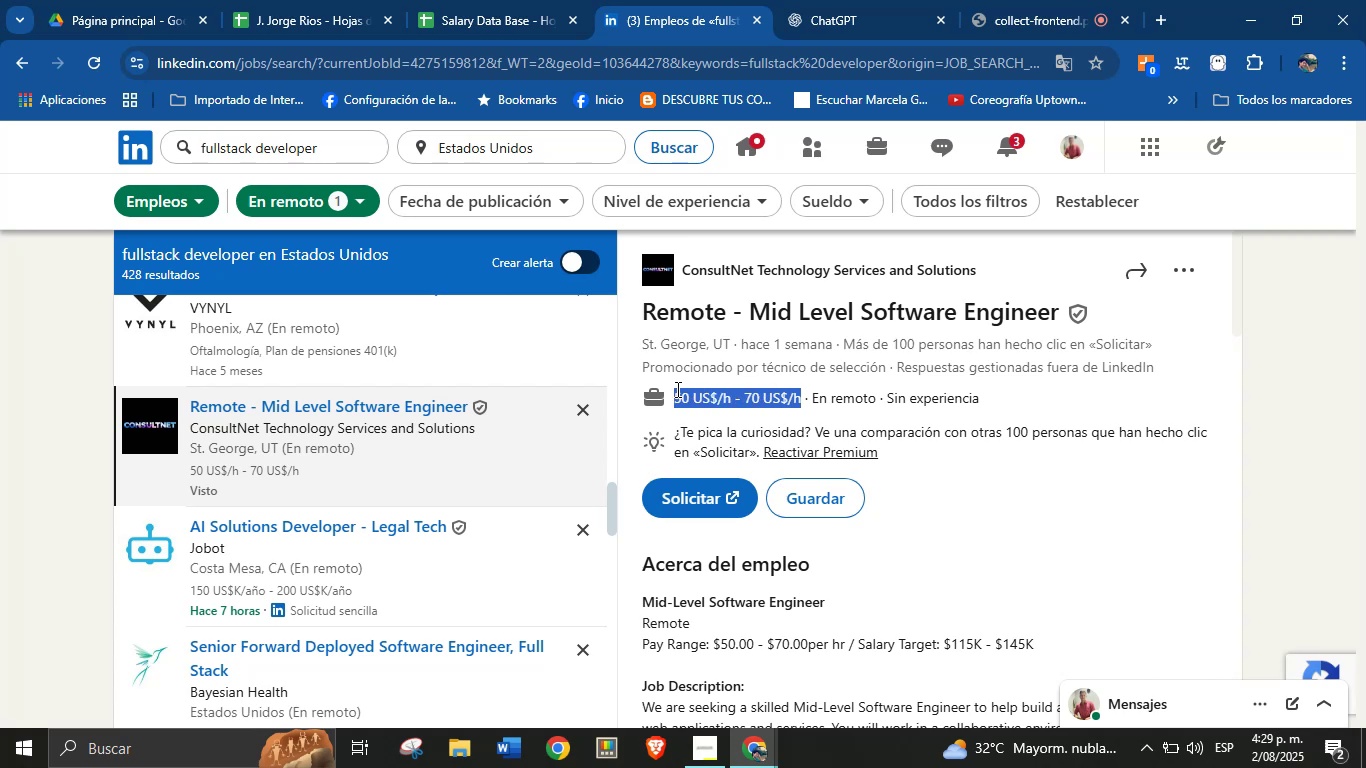 
key(Alt+Control+C)
 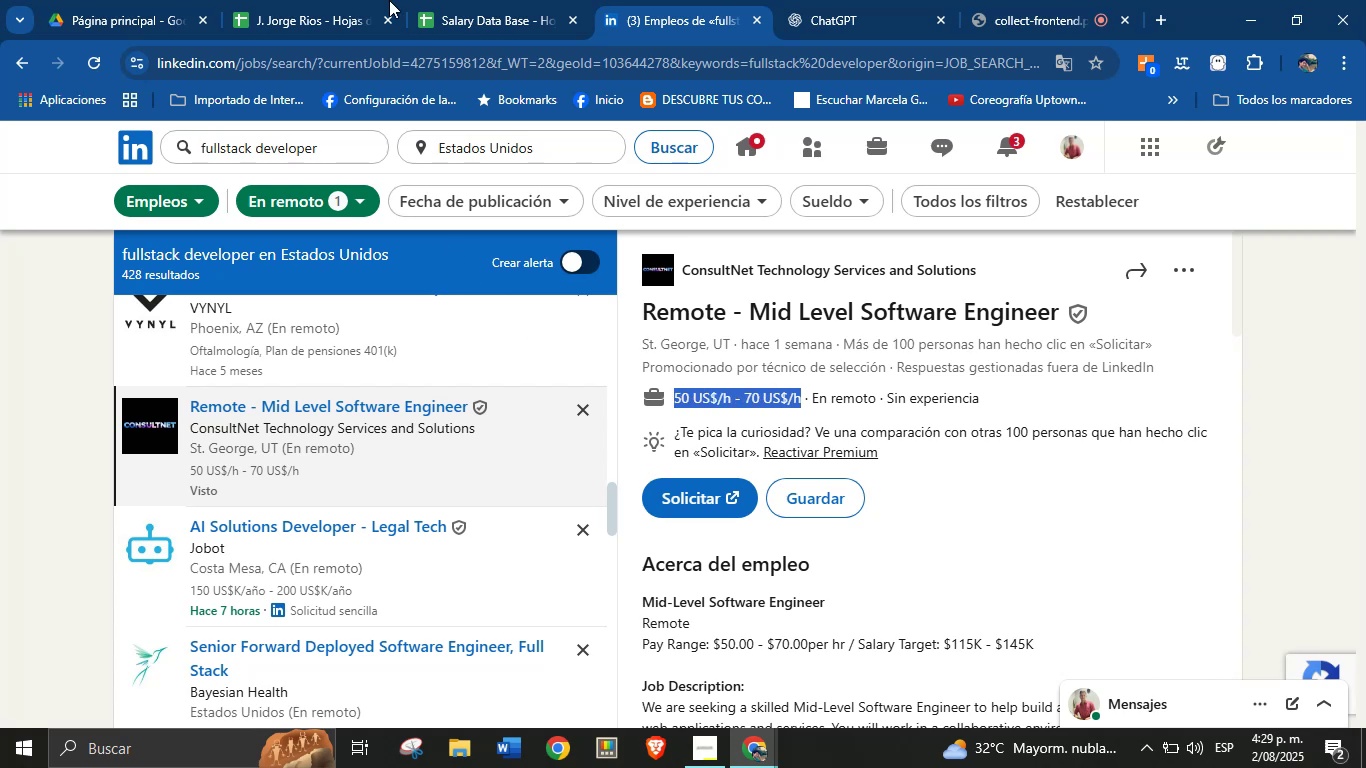 
left_click([491, 0])
 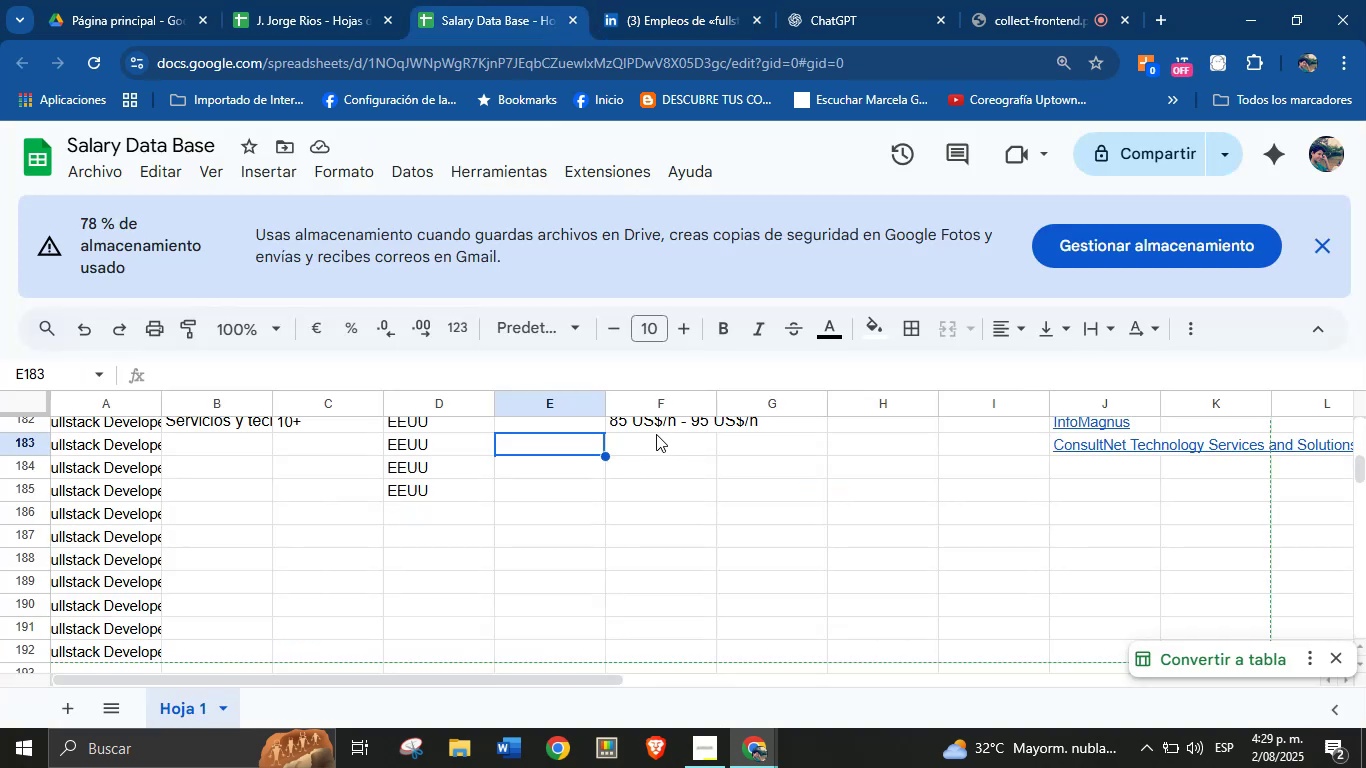 
left_click([652, 442])
 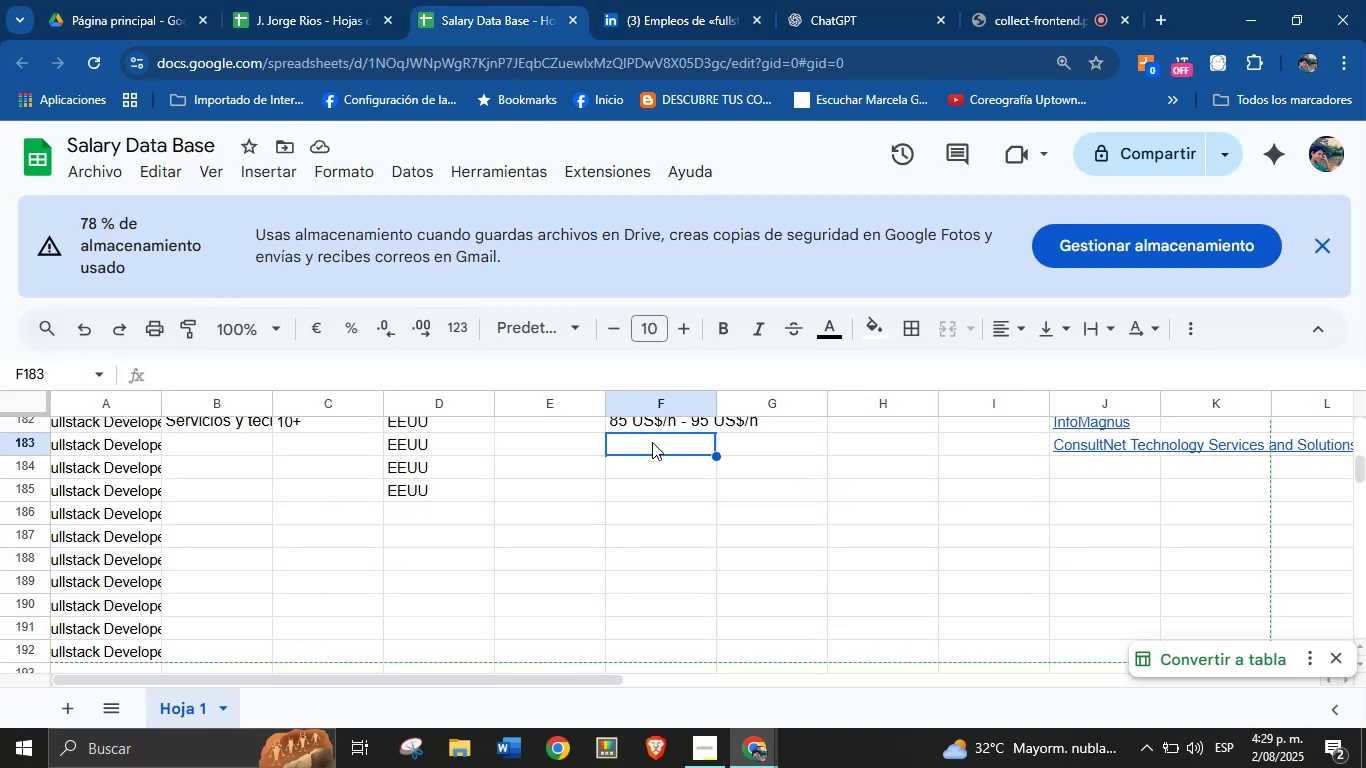 
key(Control+ControlLeft)
 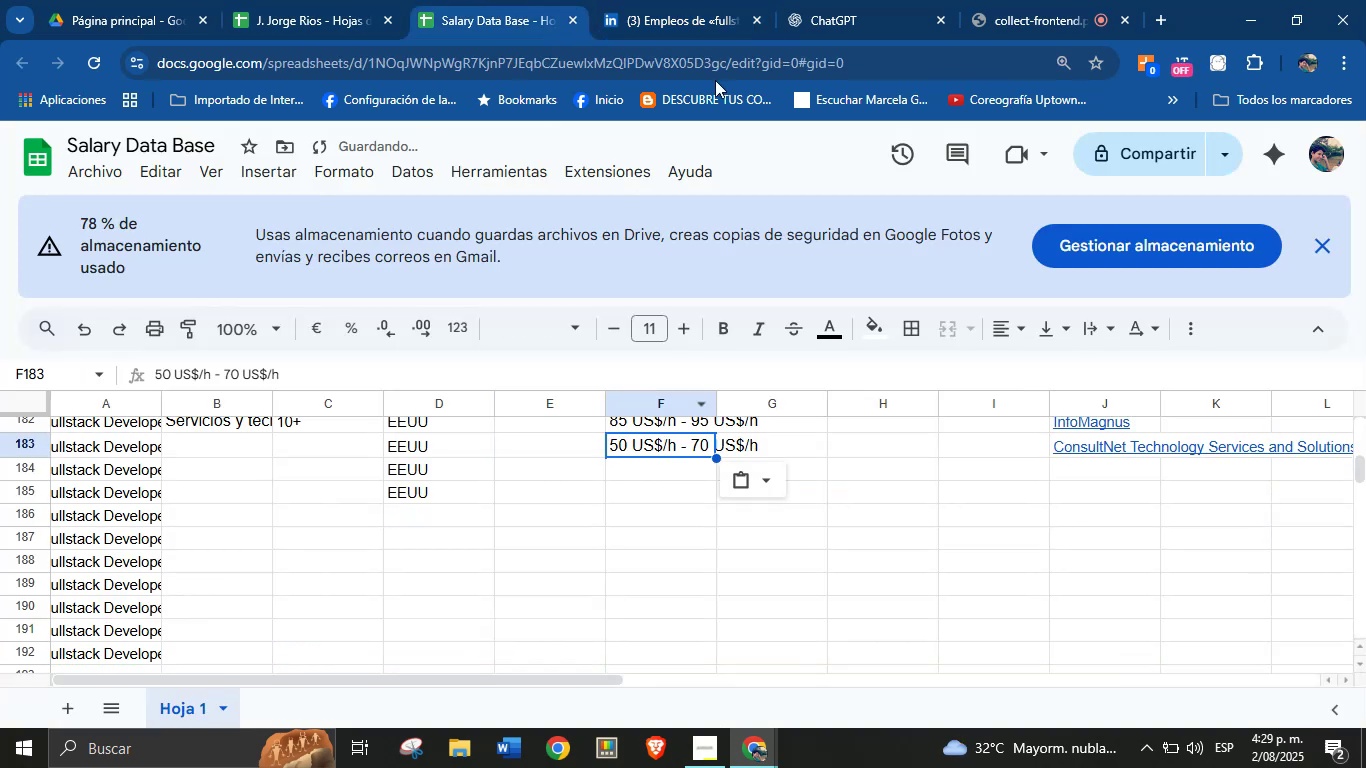 
key(Control+V)
 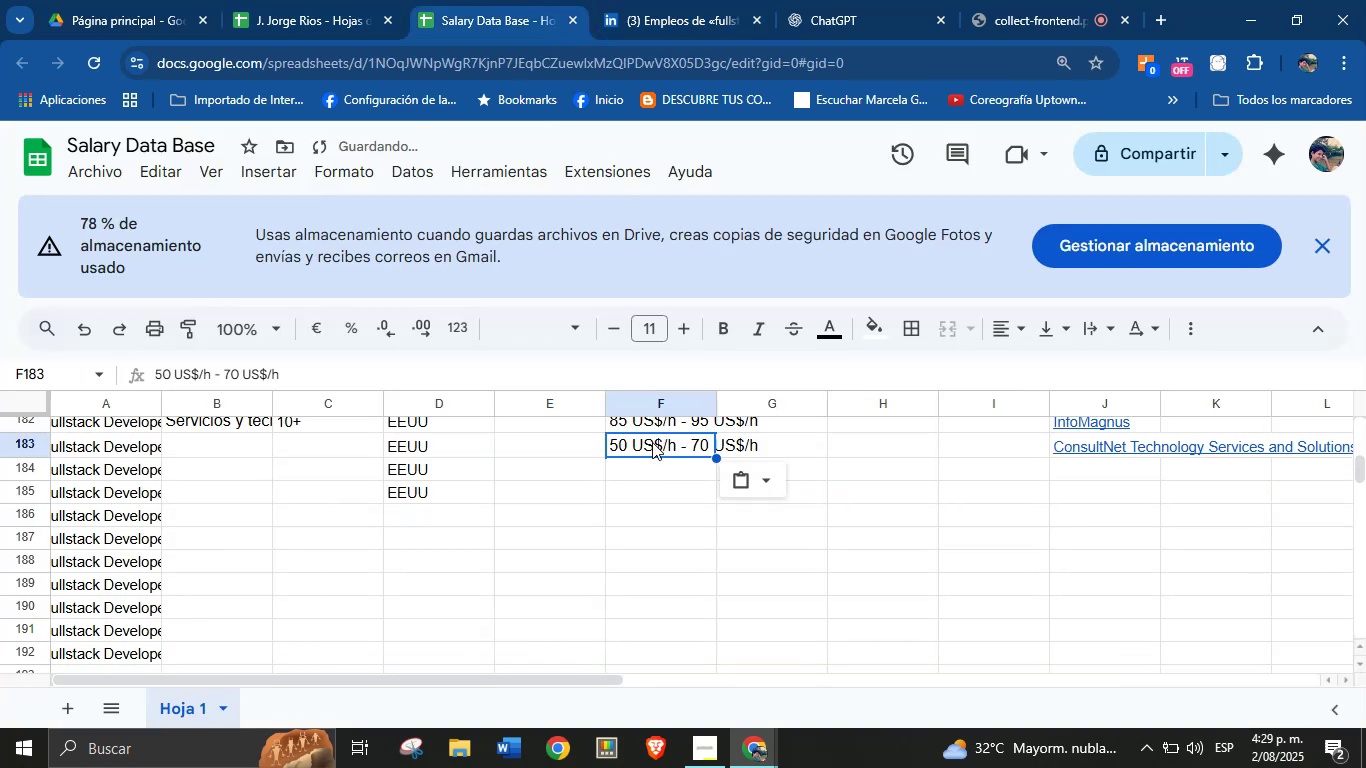 
key(Break)
 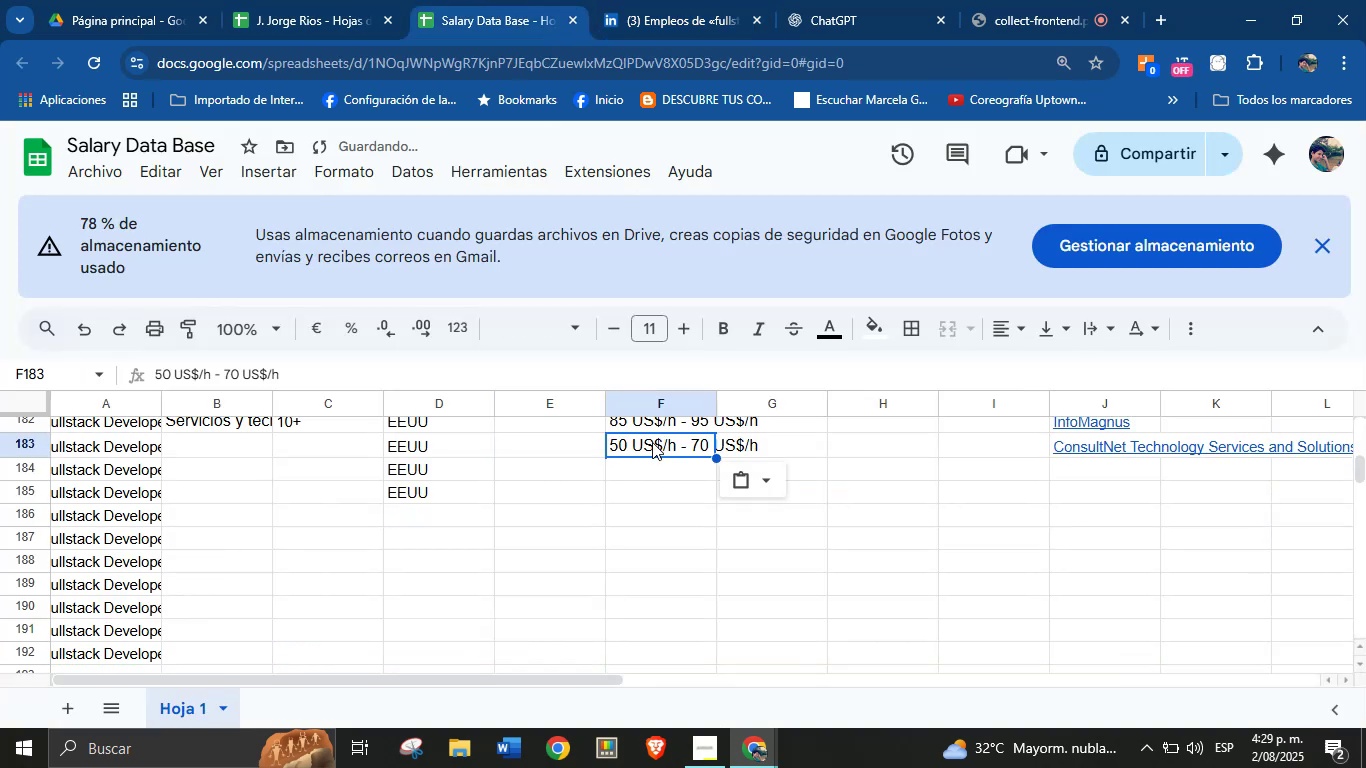 
left_click([663, 0])
 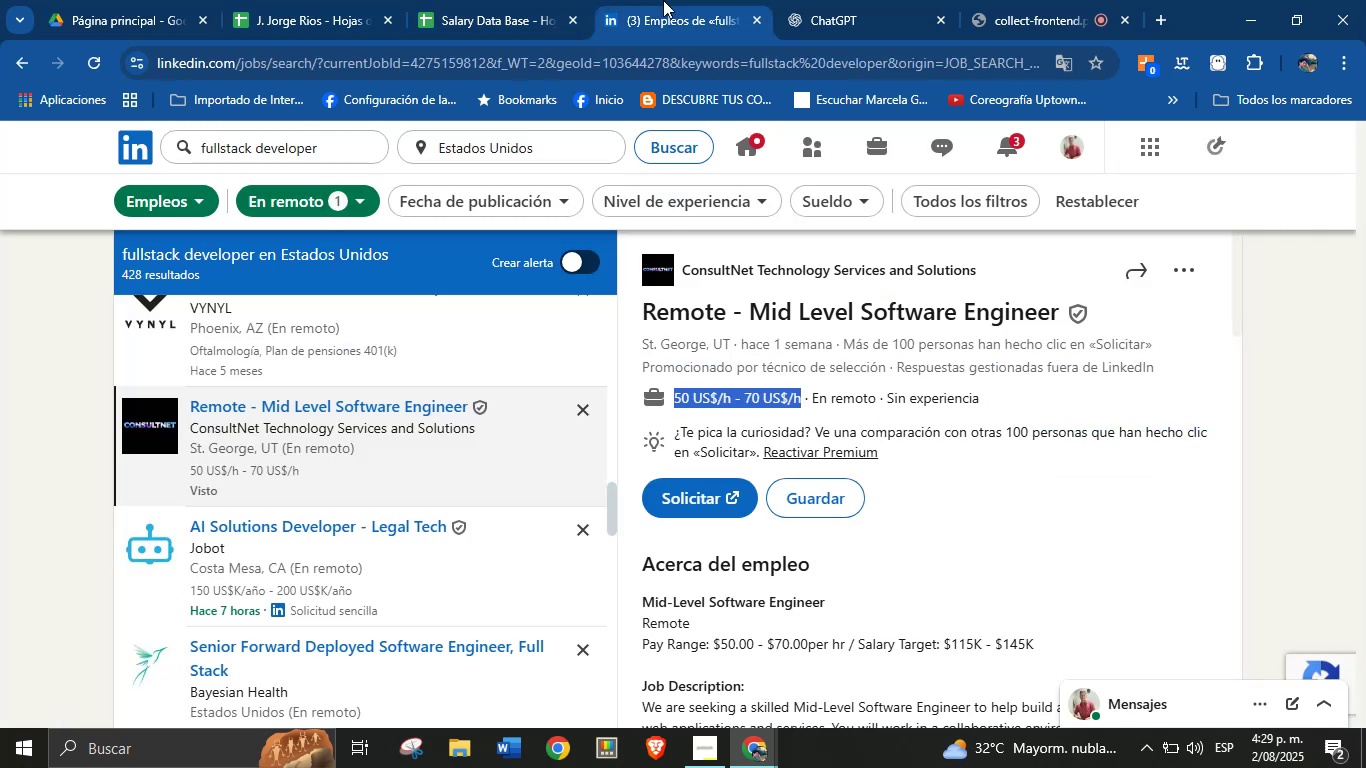 
left_click([462, 0])
 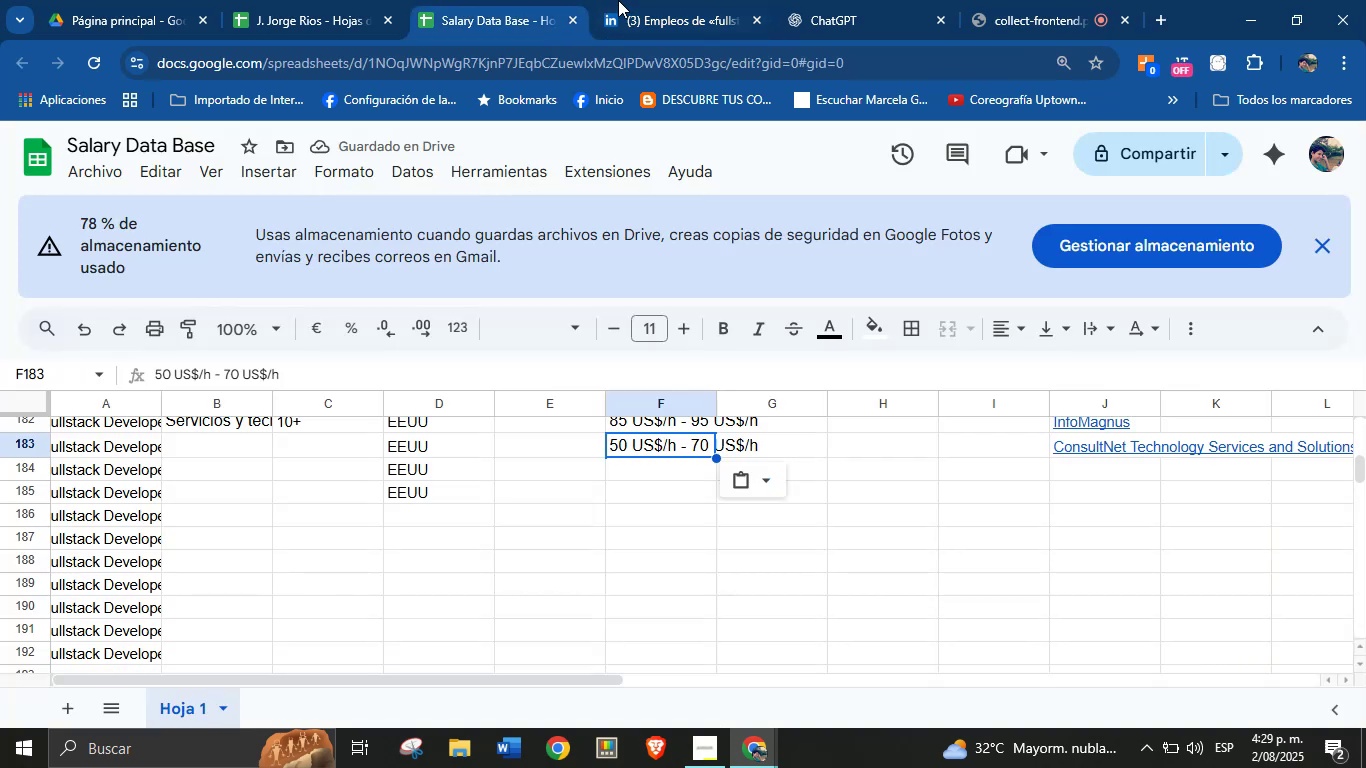 
left_click([654, 0])
 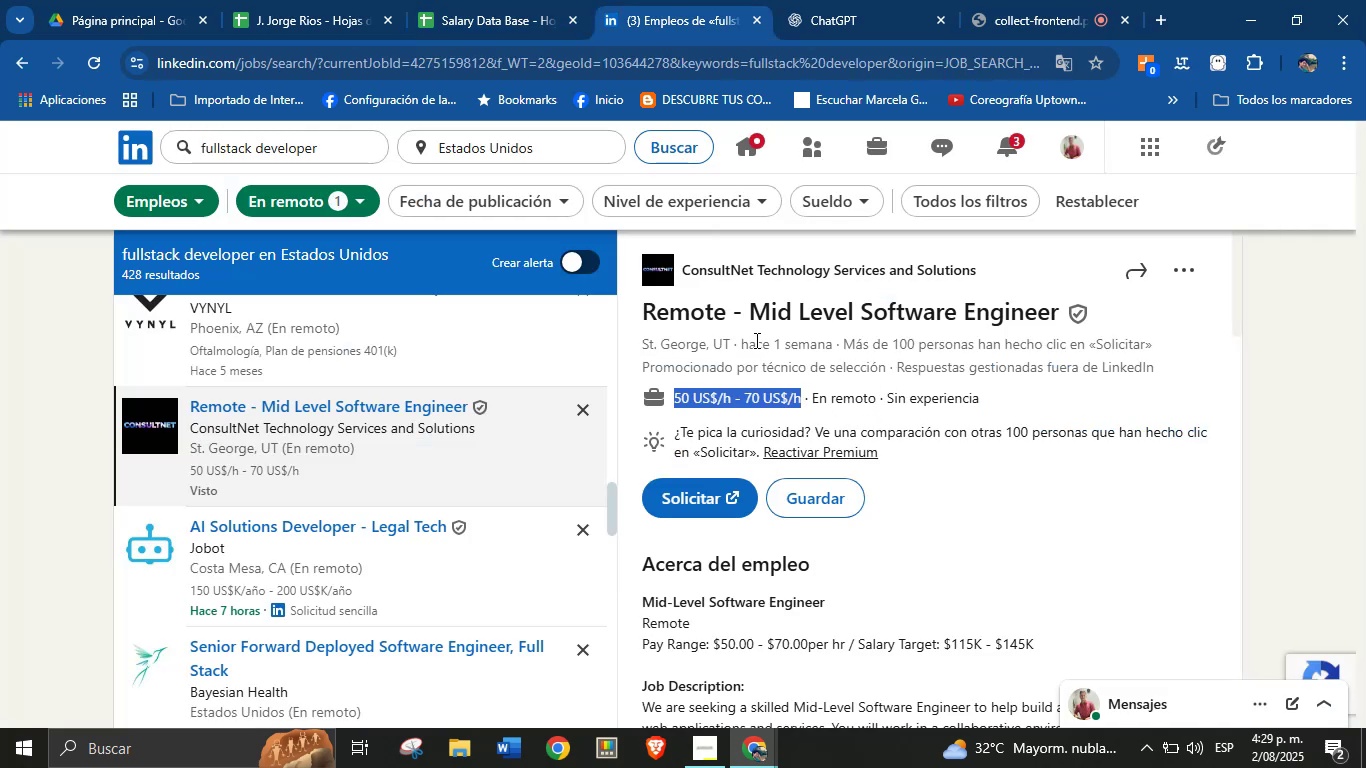 
wait(6.38)
 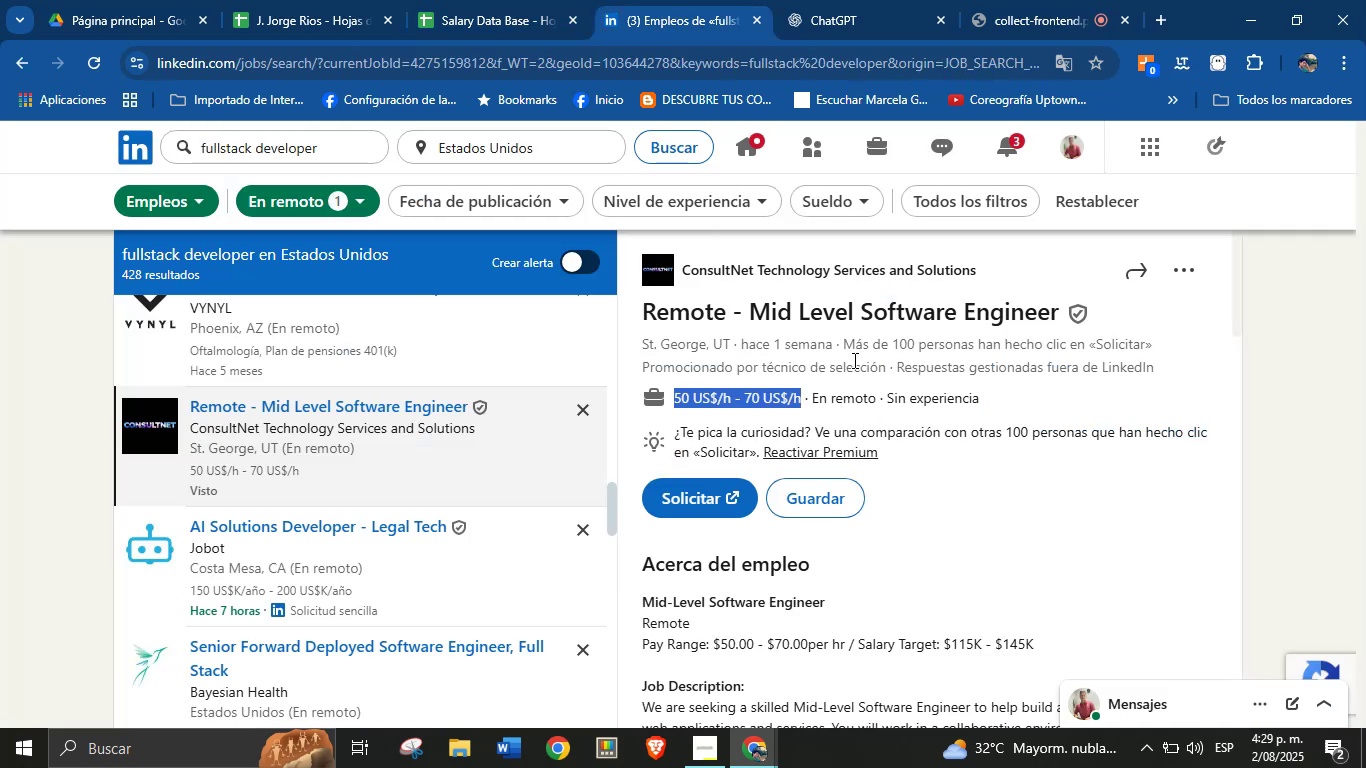 
scroll: coordinate [821, 518], scroll_direction: down, amount: 20.0
 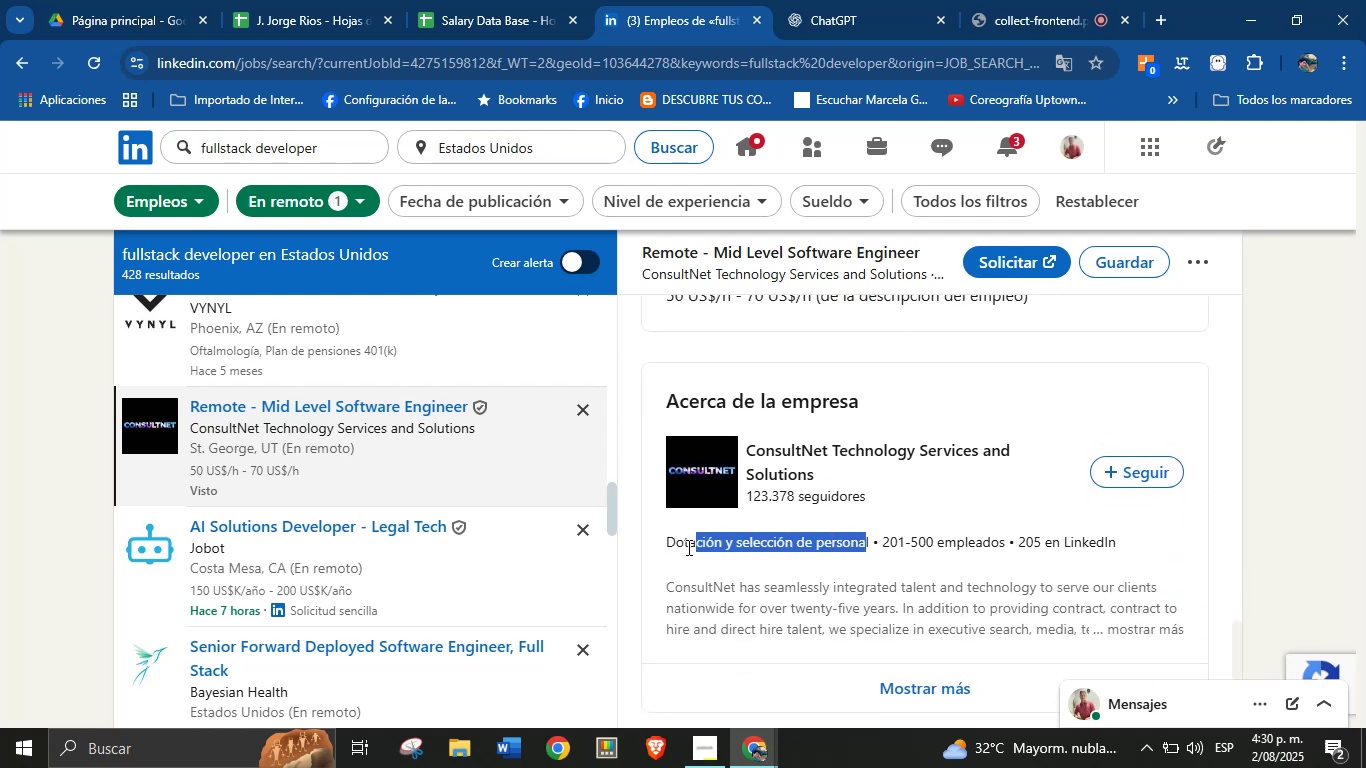 
left_click([831, 546])
 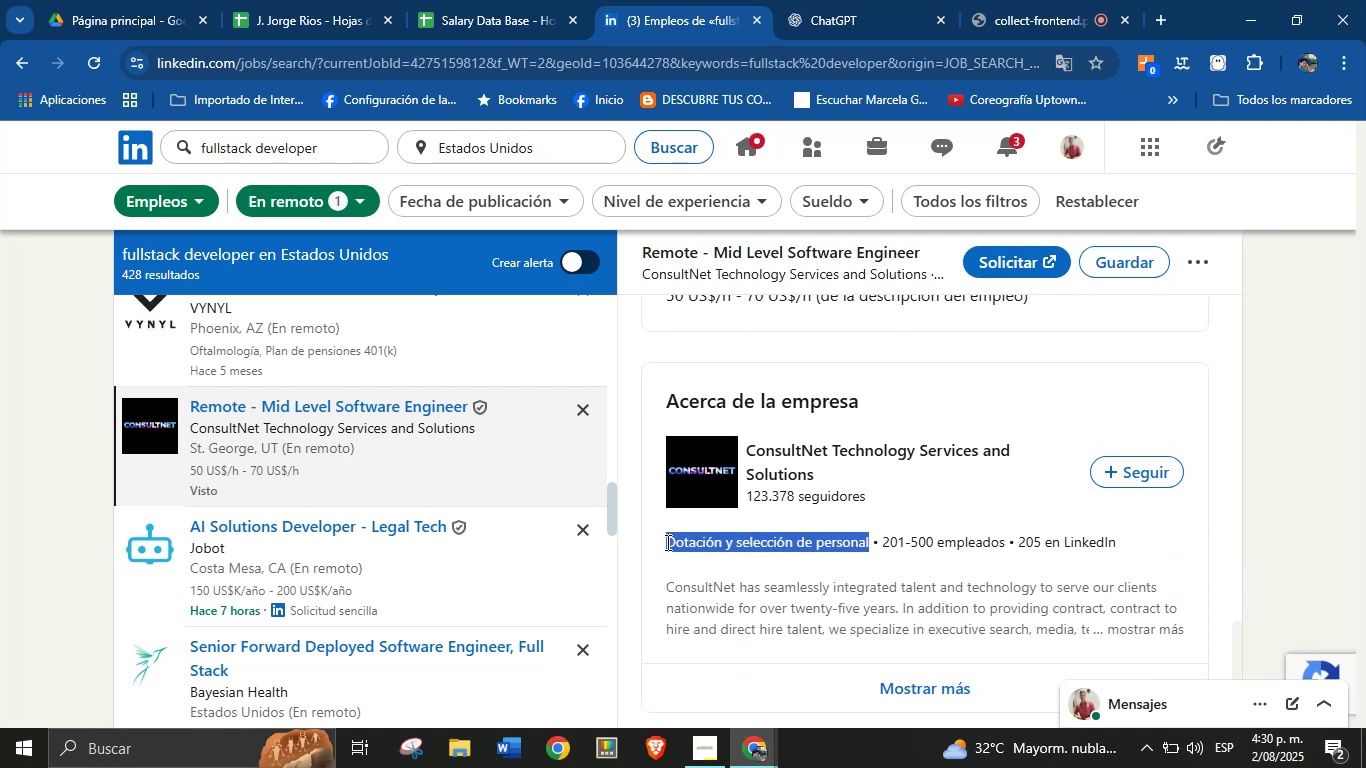 
key(Alt+AltLeft)
 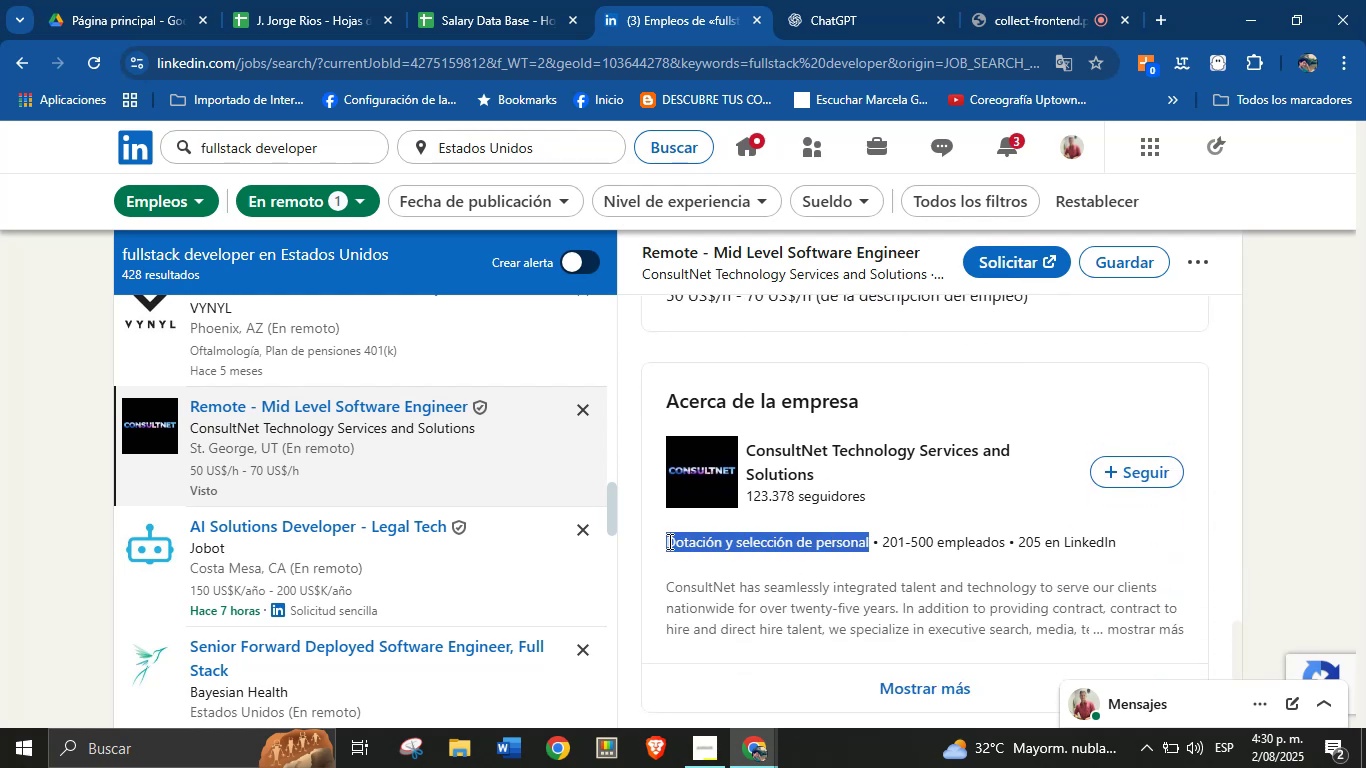 
key(Alt+Control+ControlLeft)
 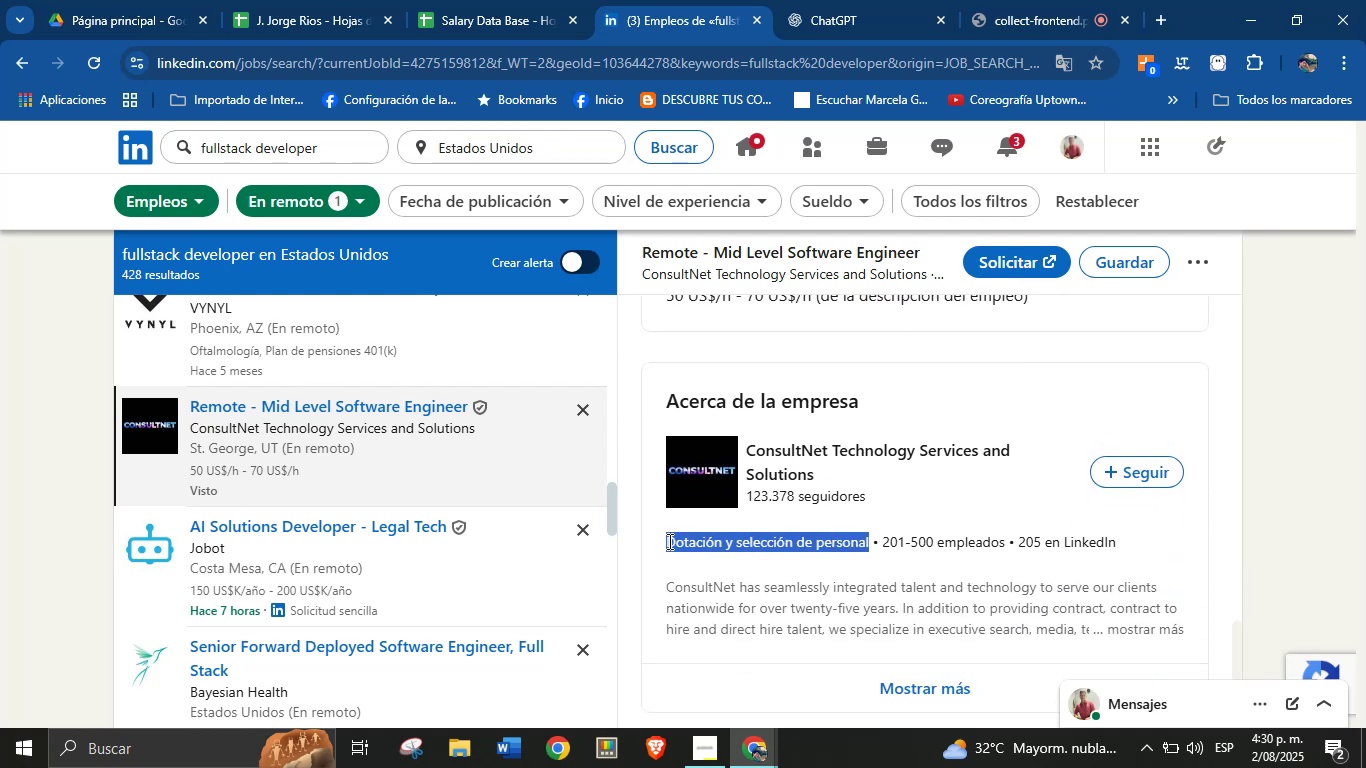 
key(Alt+Control+C)
 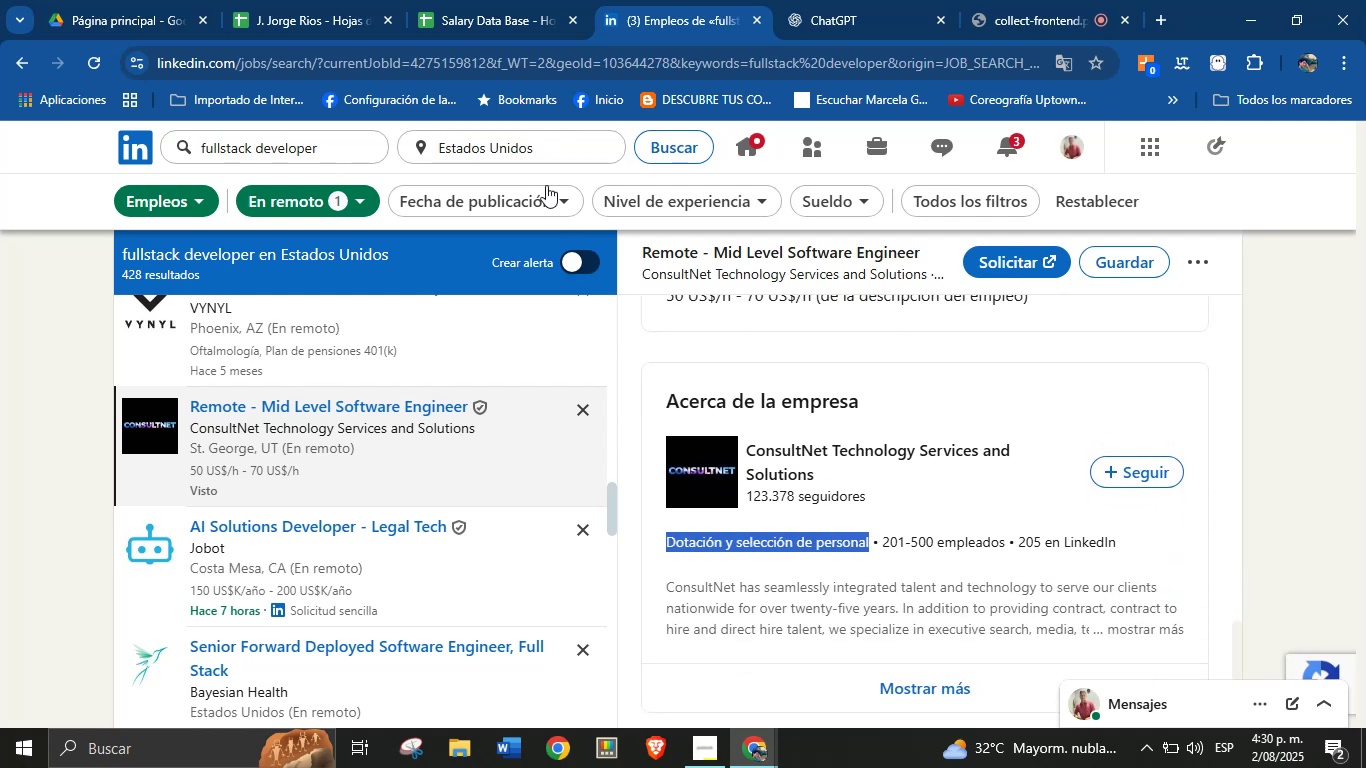 
left_click([507, 0])
 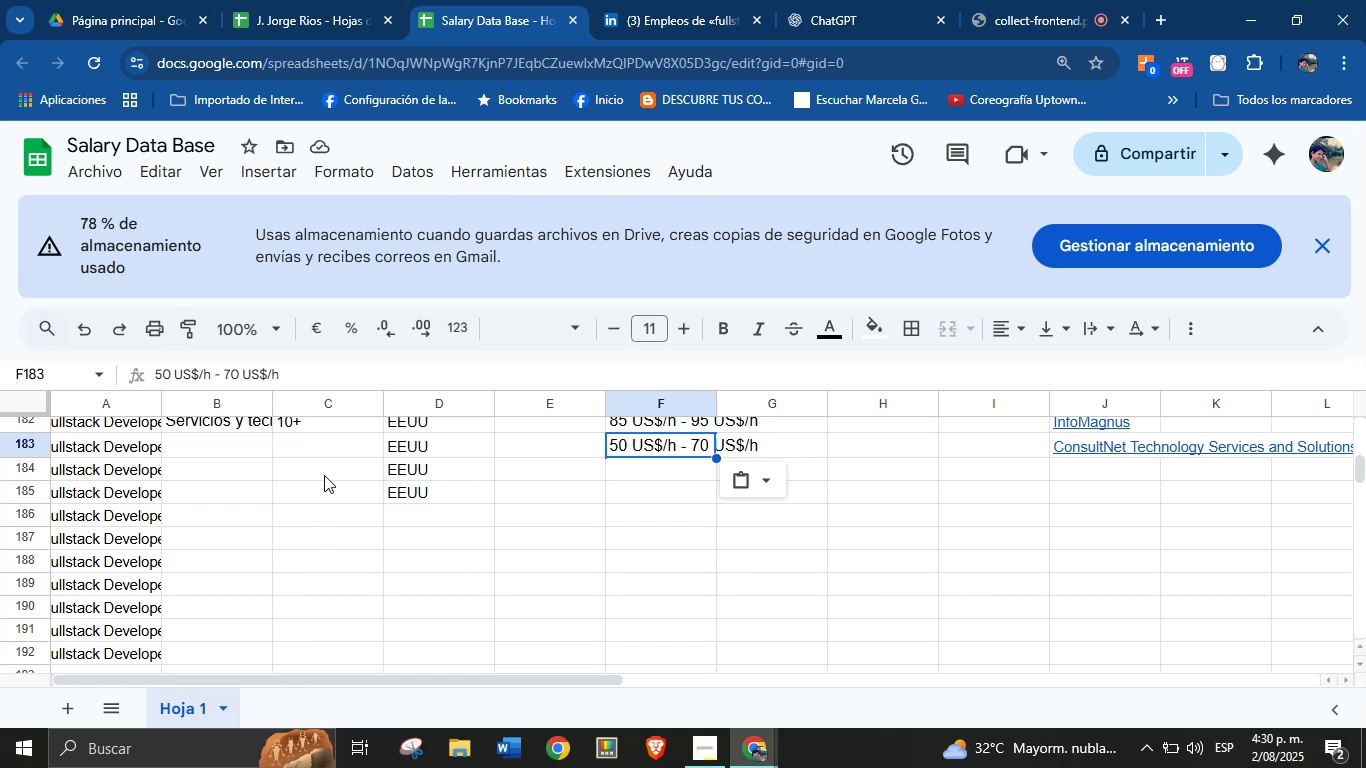 
left_click([335, 453])
 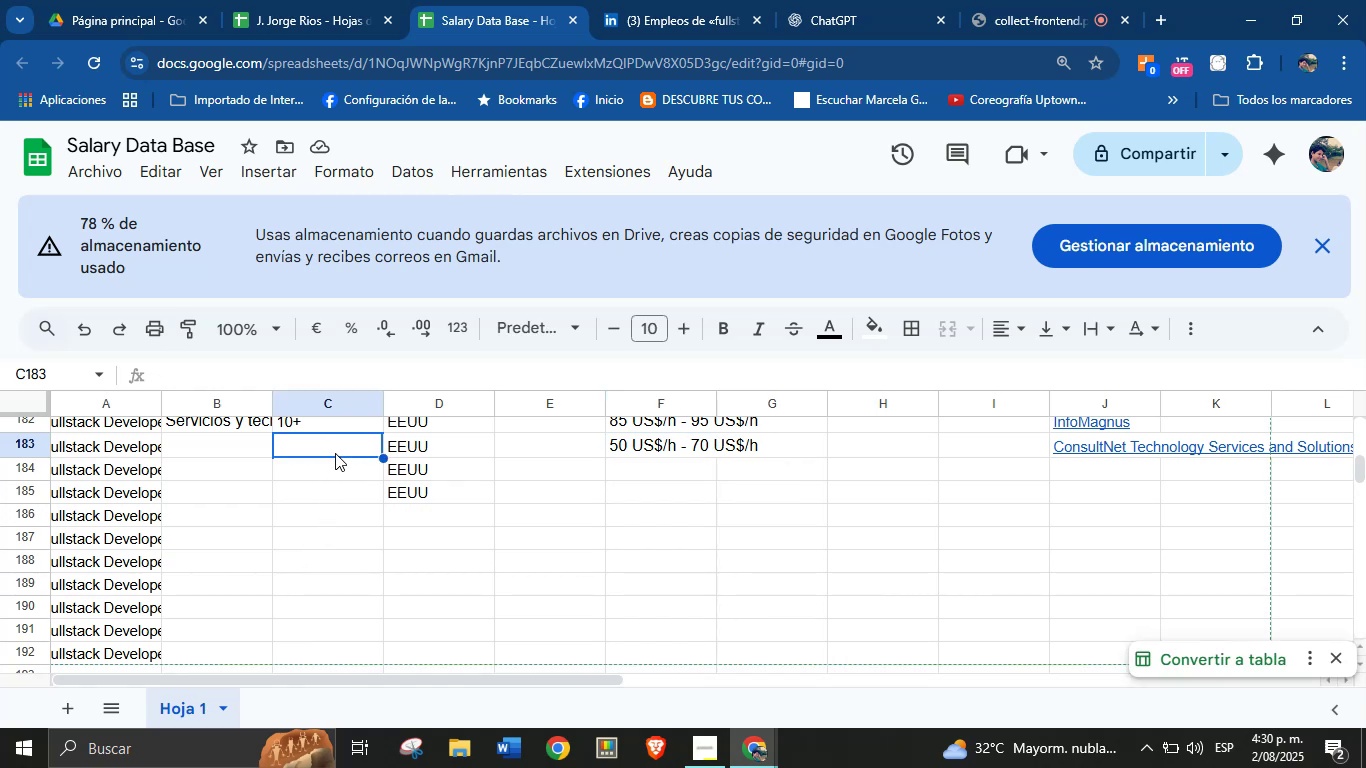 
key(3)
 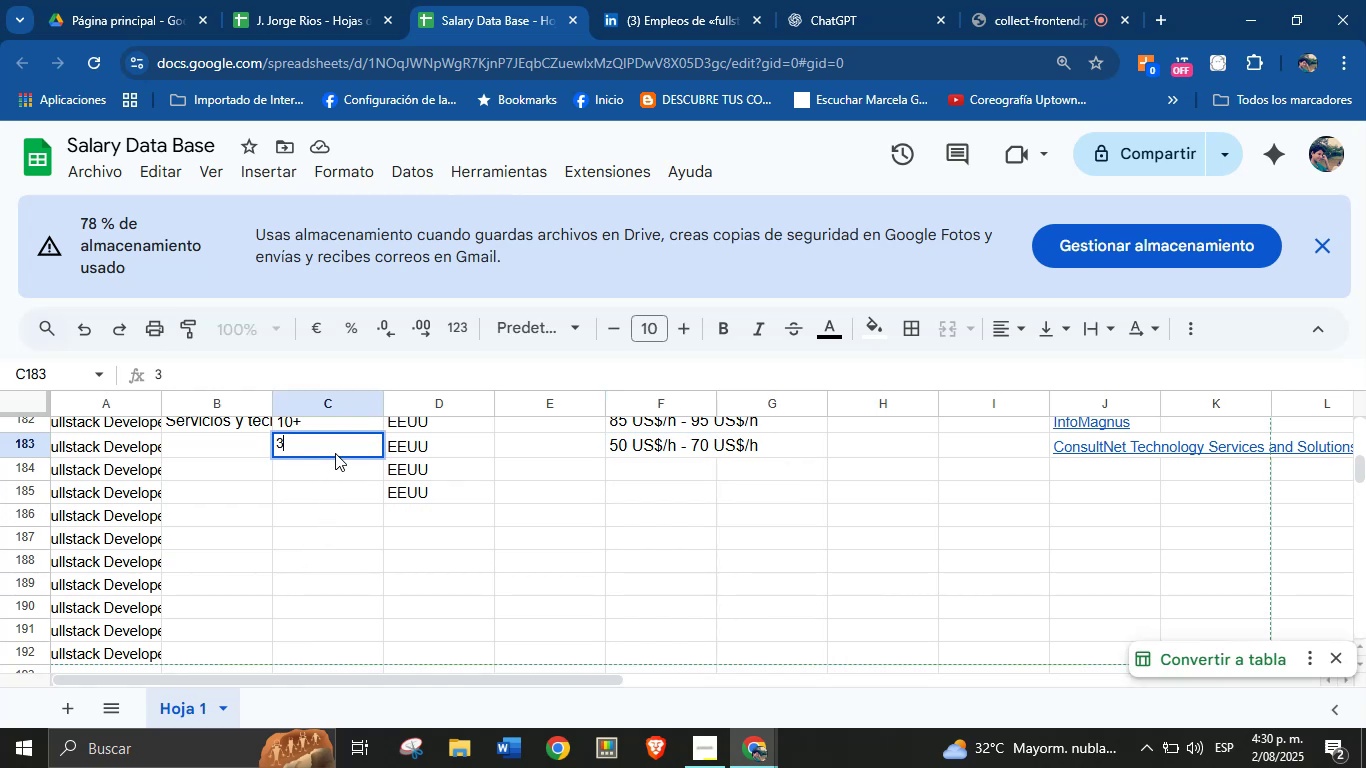 
key(Equal)
 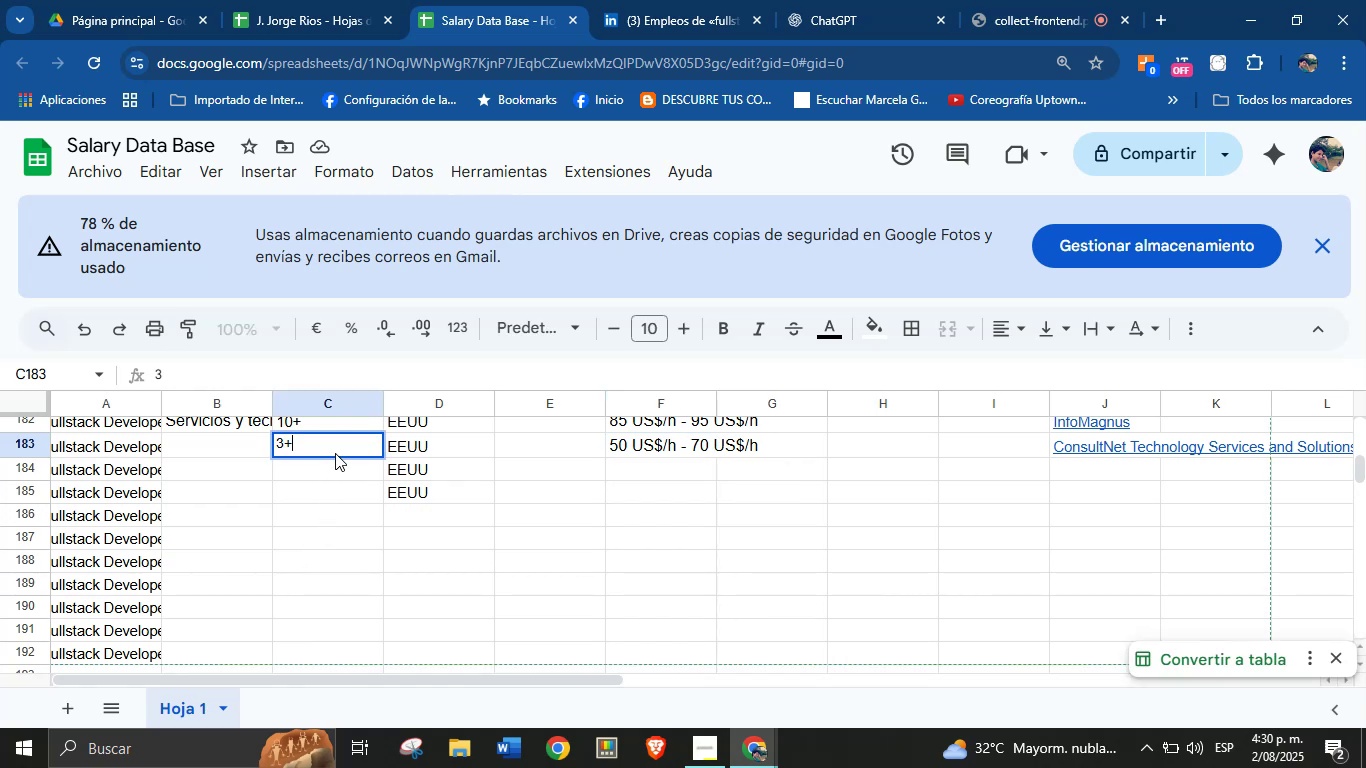 
key(Enter)
 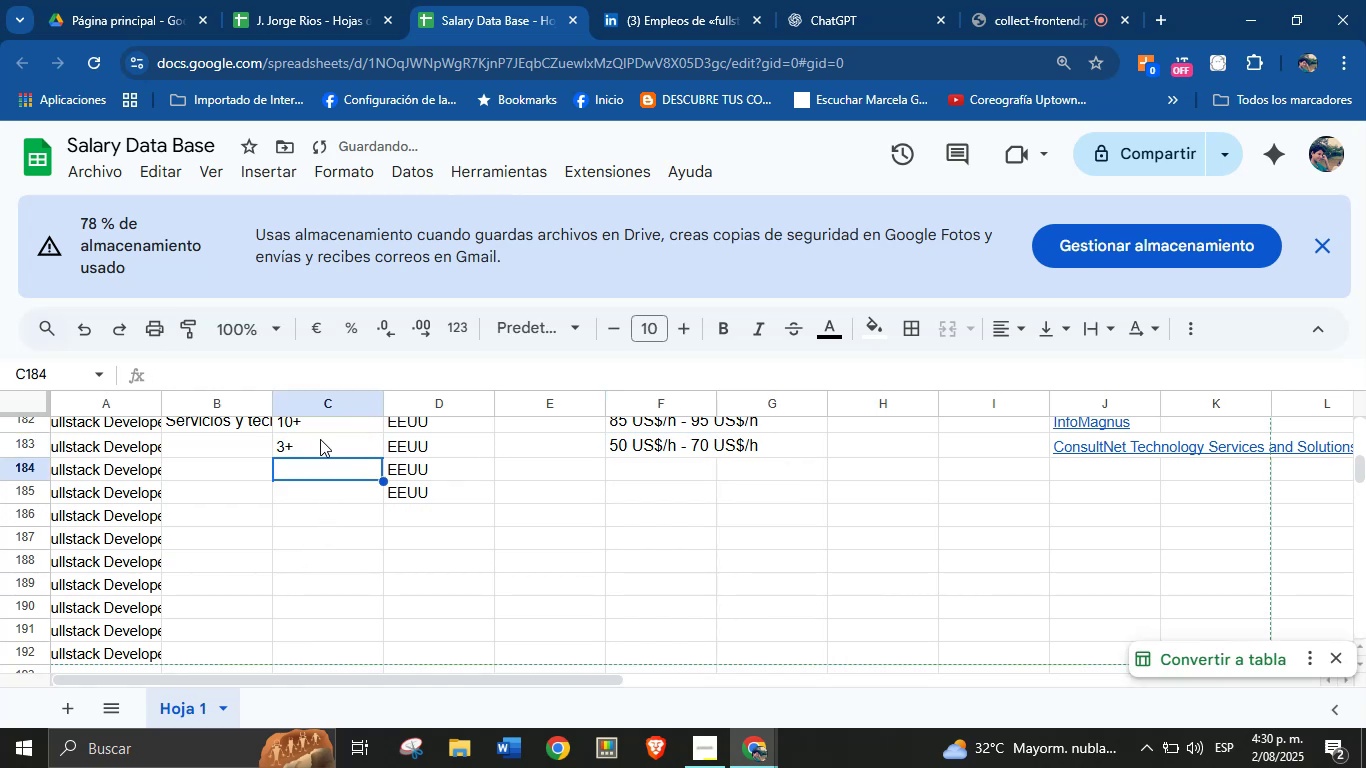 
left_click([219, 440])
 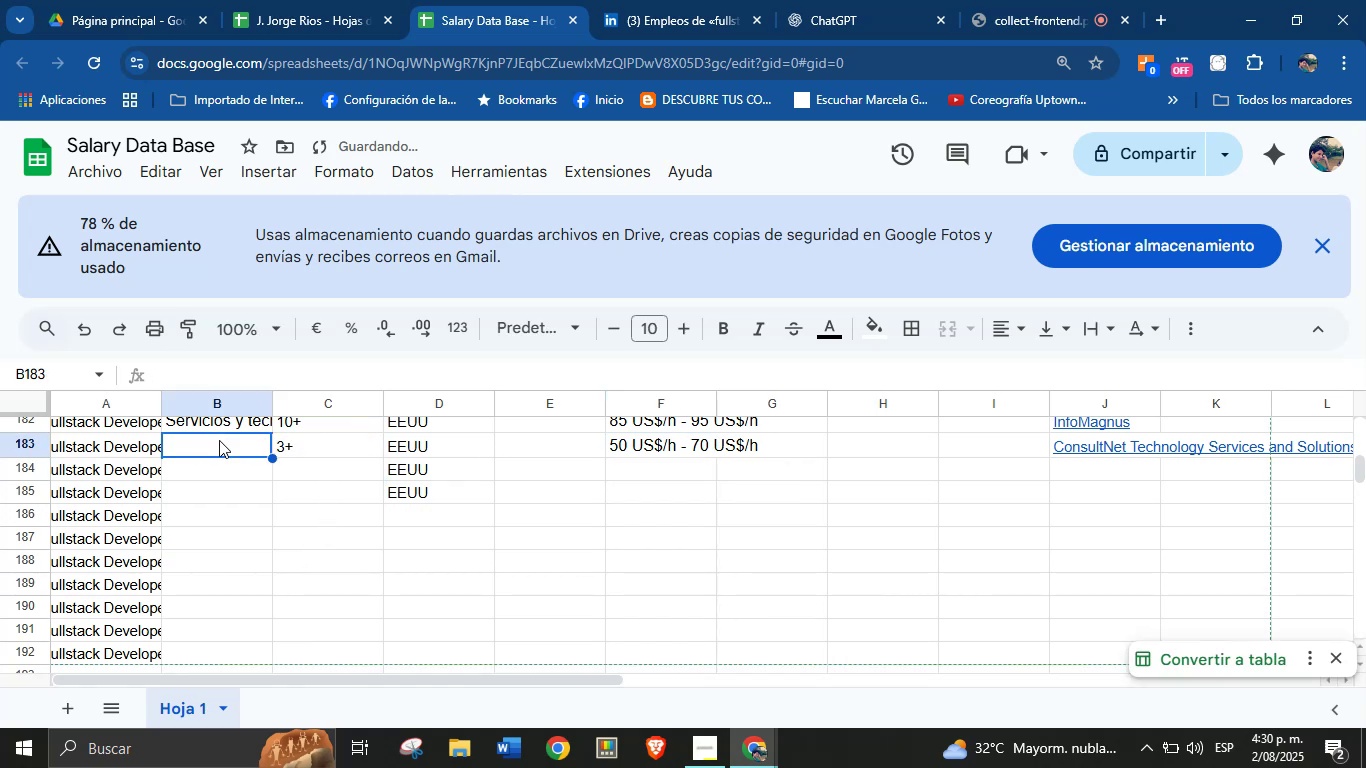 
key(Break)
 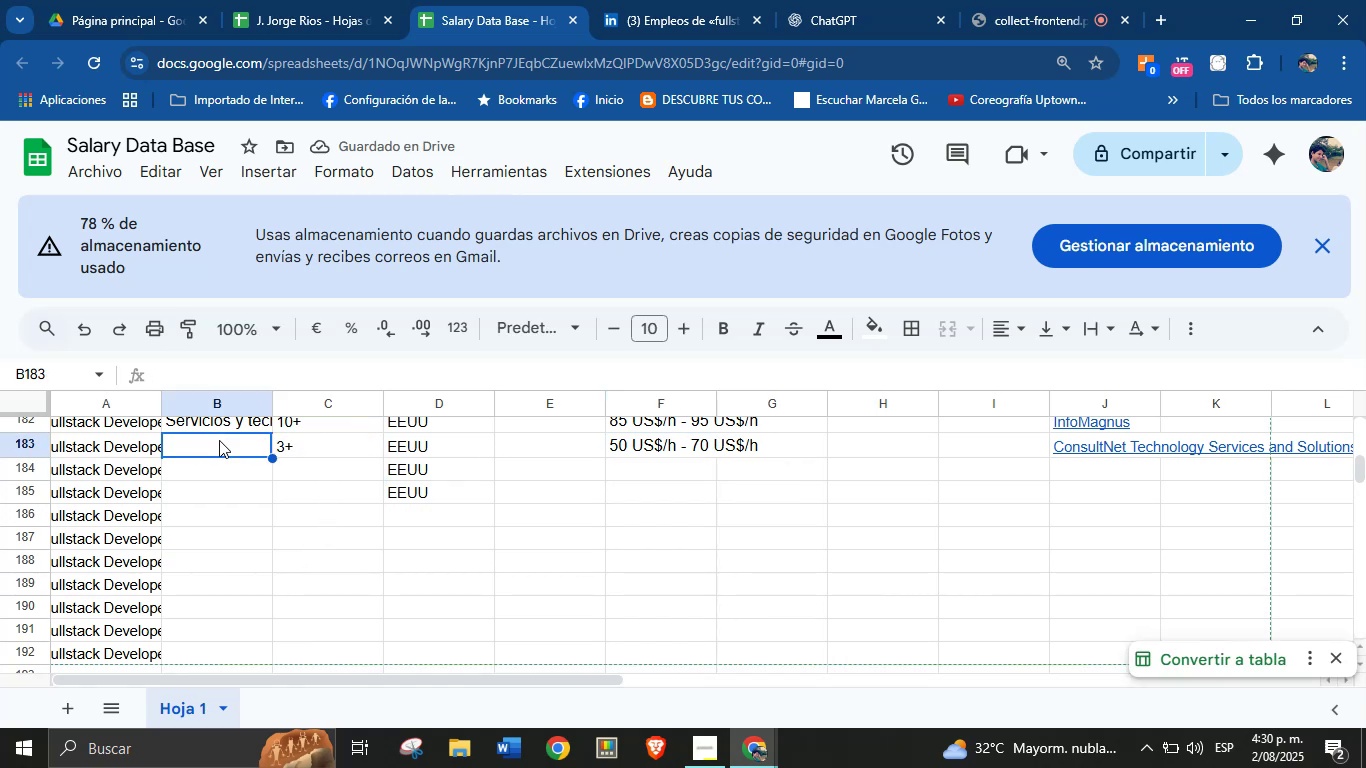 
key(Control+ControlLeft)
 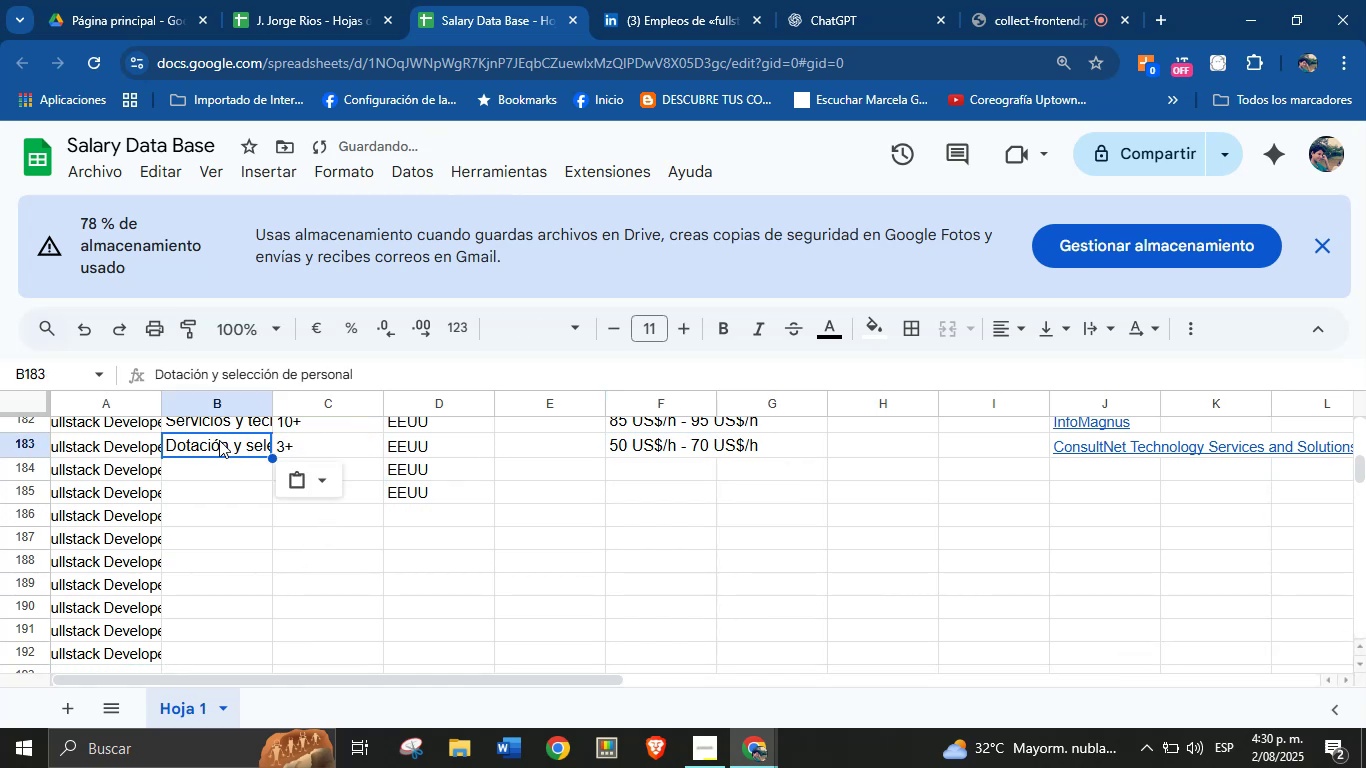 
key(Control+V)
 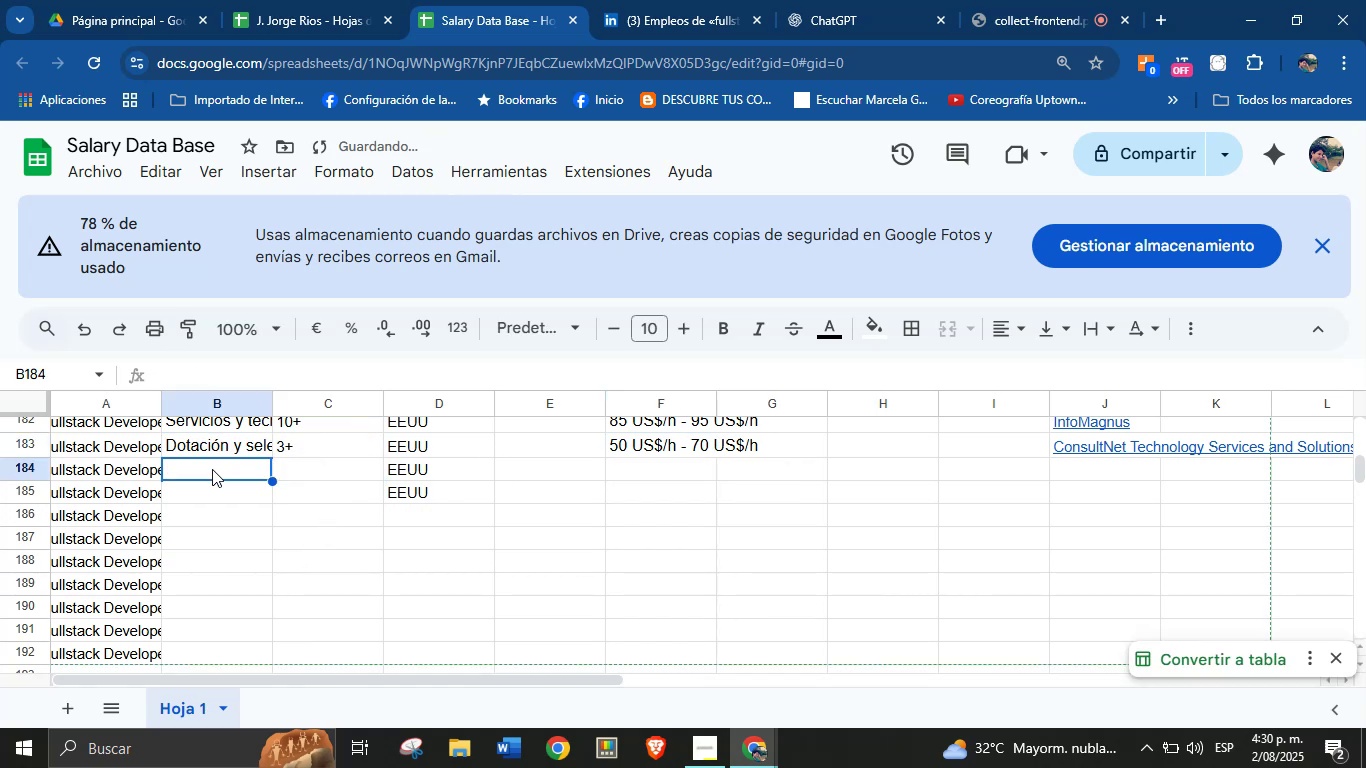 
left_click([700, 0])
 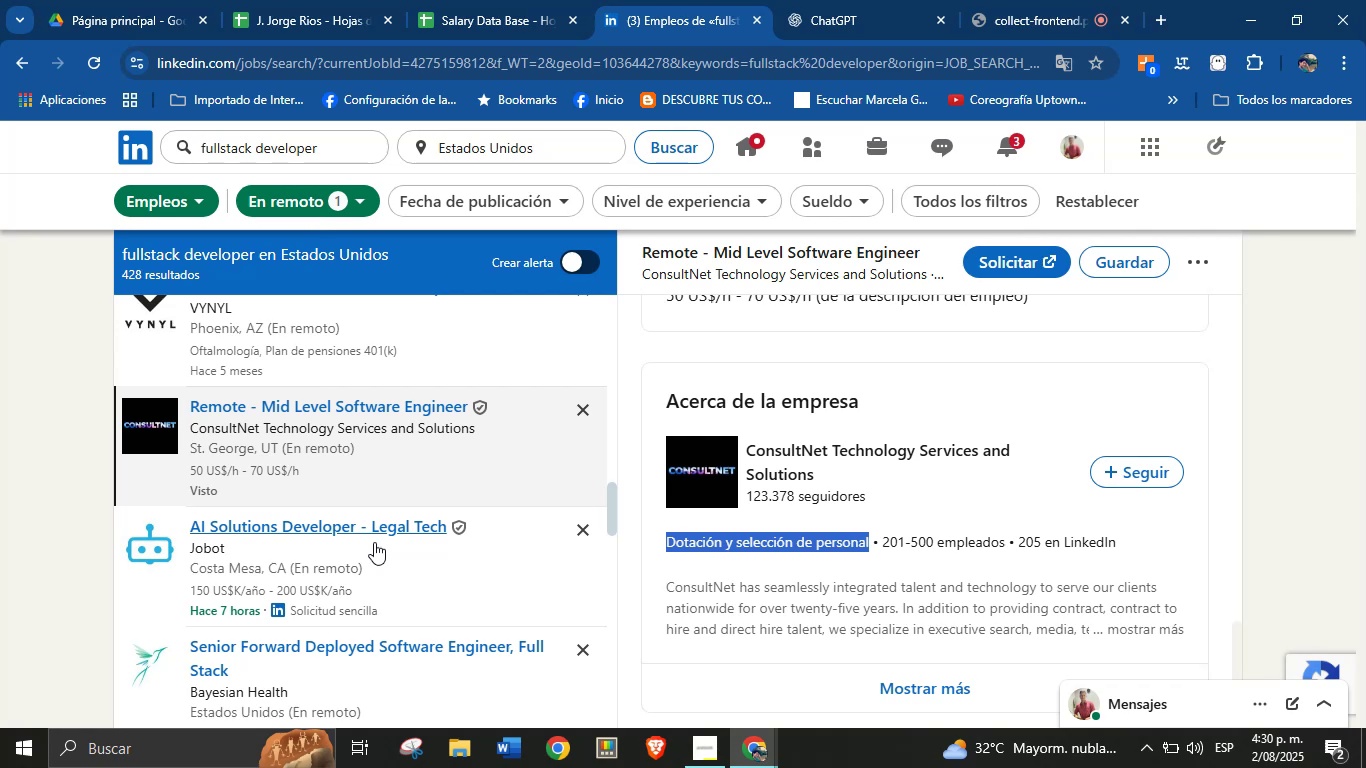 
scroll: coordinate [375, 562], scroll_direction: down, amount: 5.0
 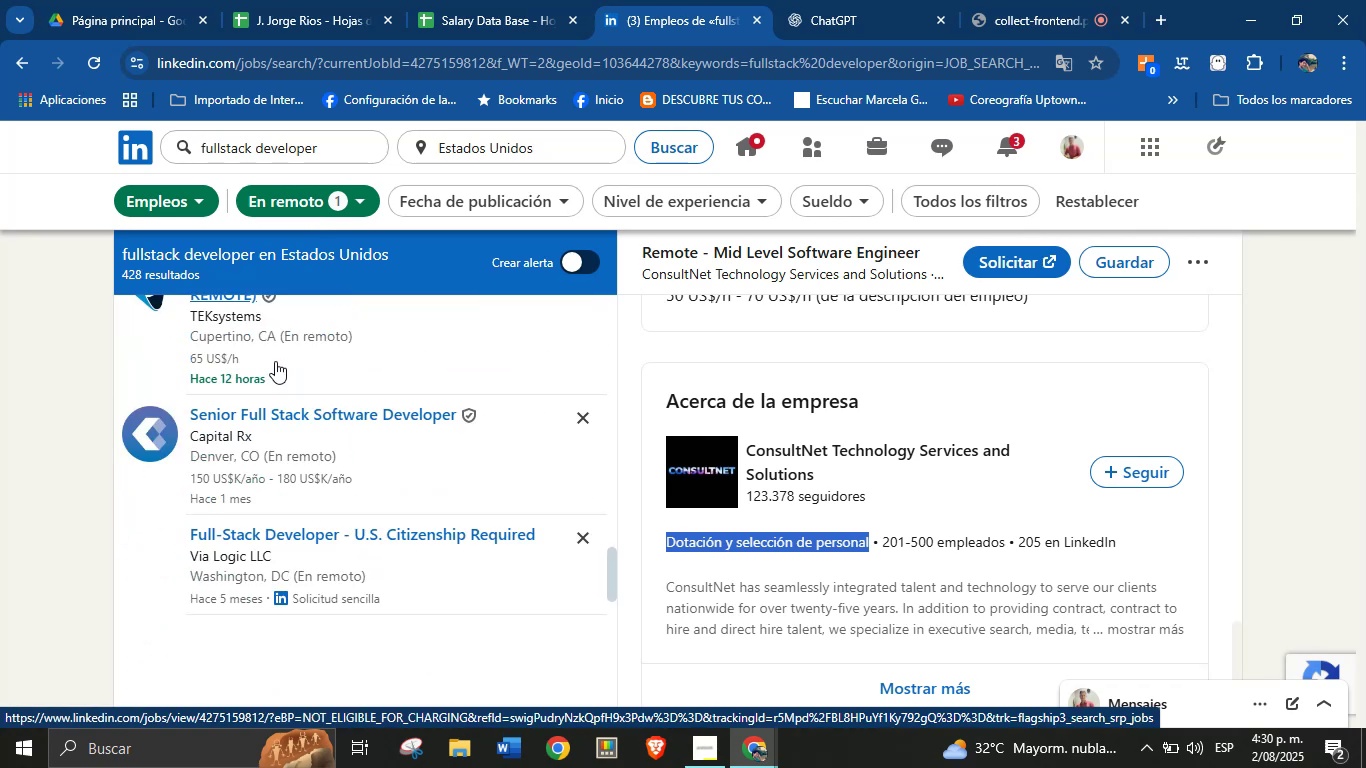 
scroll: coordinate [334, 527], scroll_direction: up, amount: 2.0
 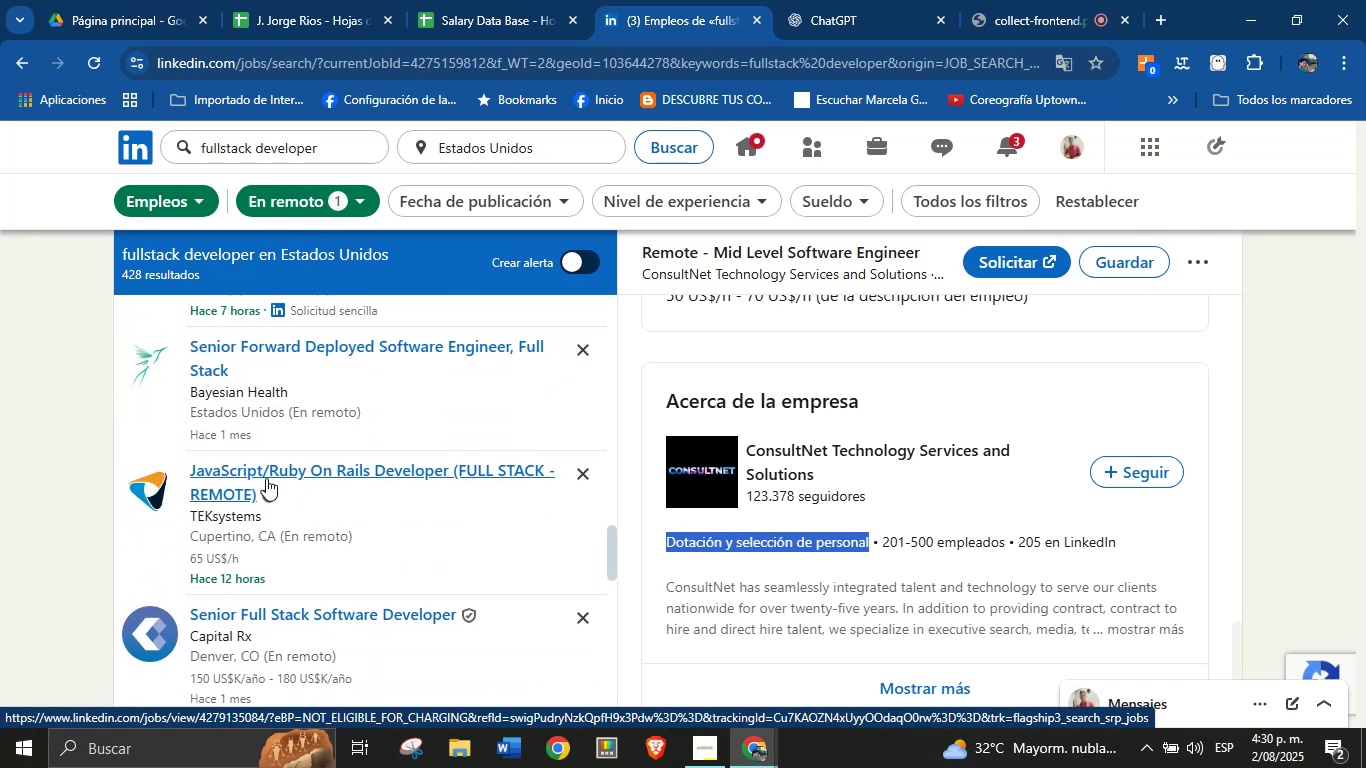 
left_click([272, 481])
 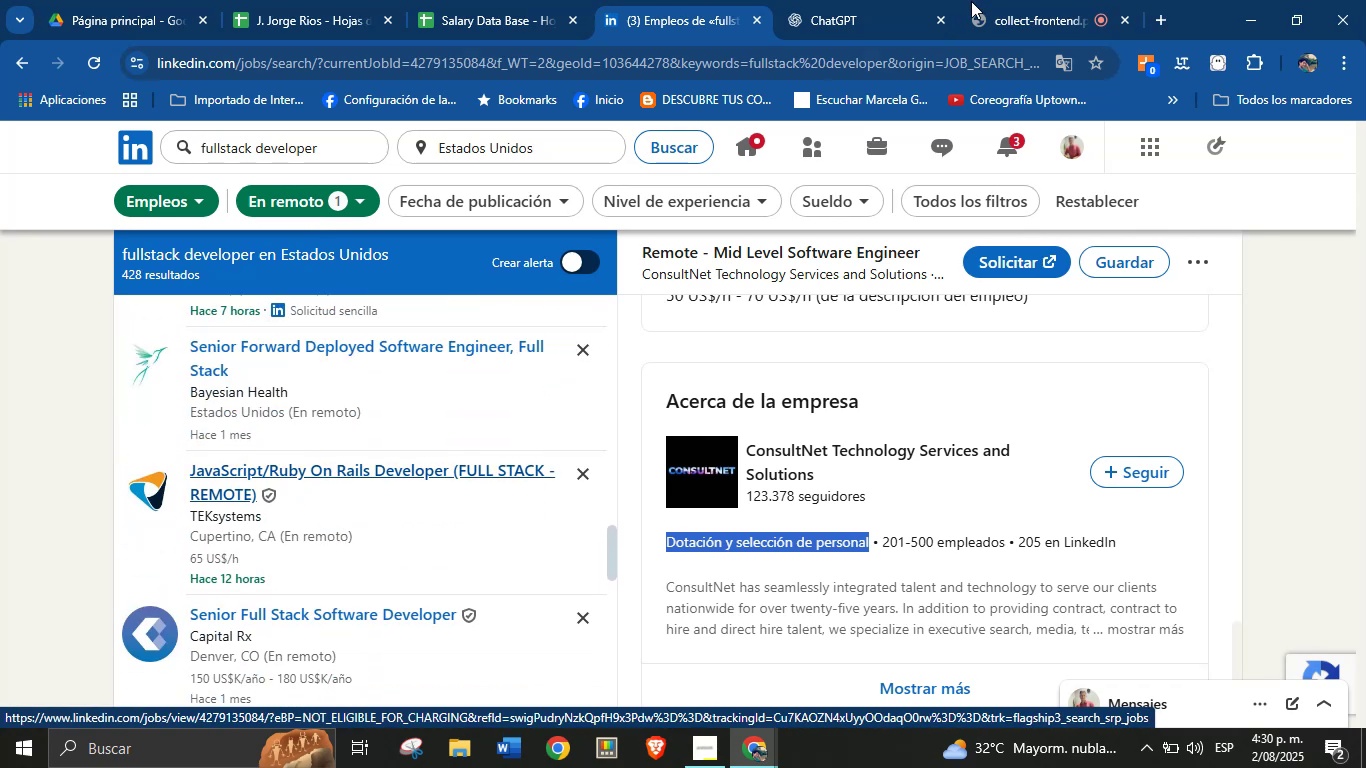 
left_click([1050, 0])
 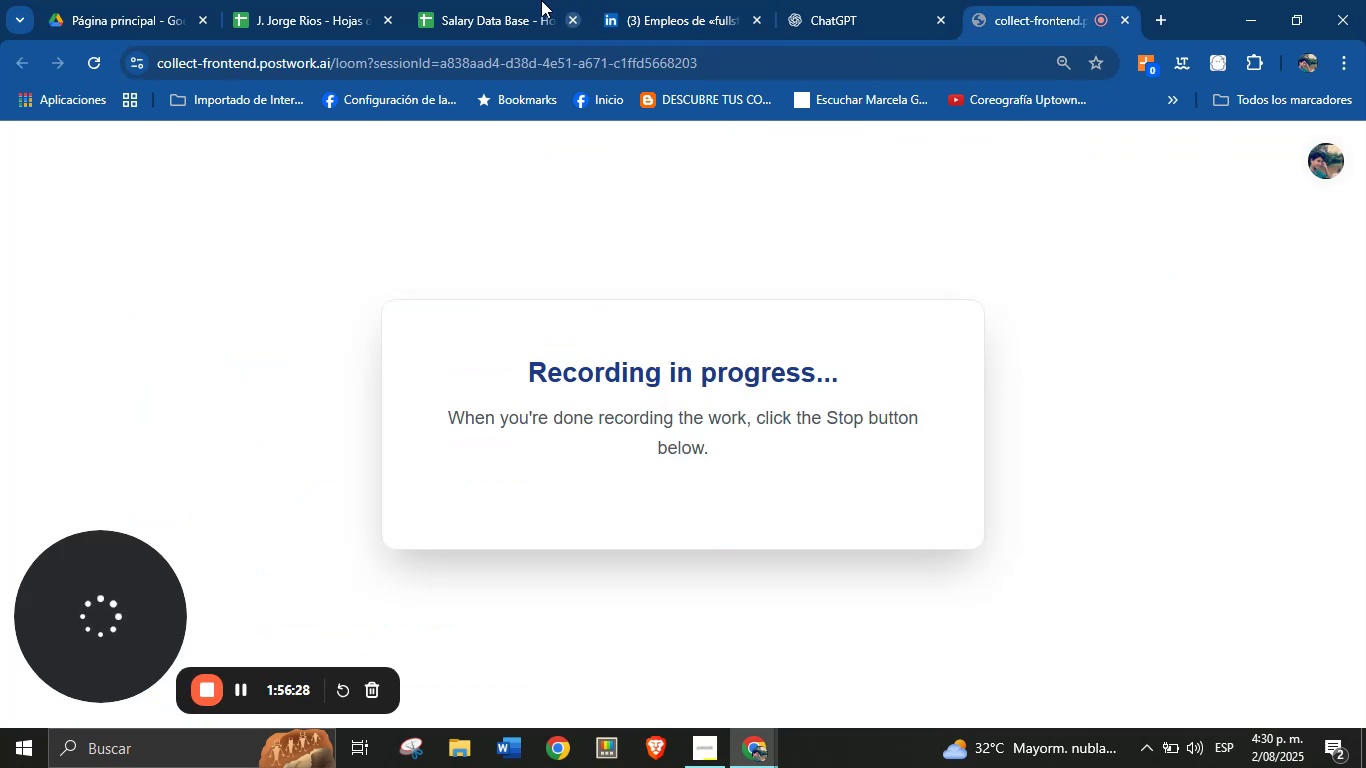 
left_click([632, 0])
 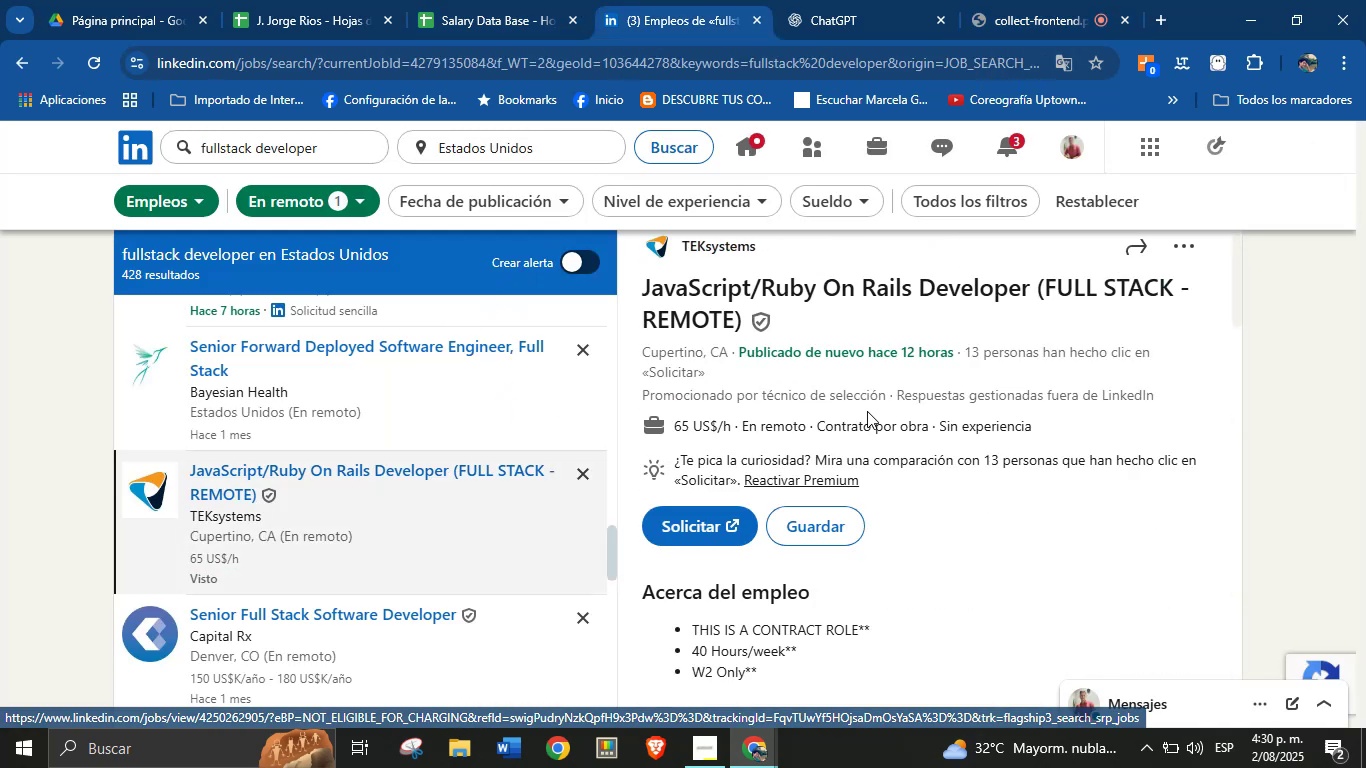 
wait(11.79)
 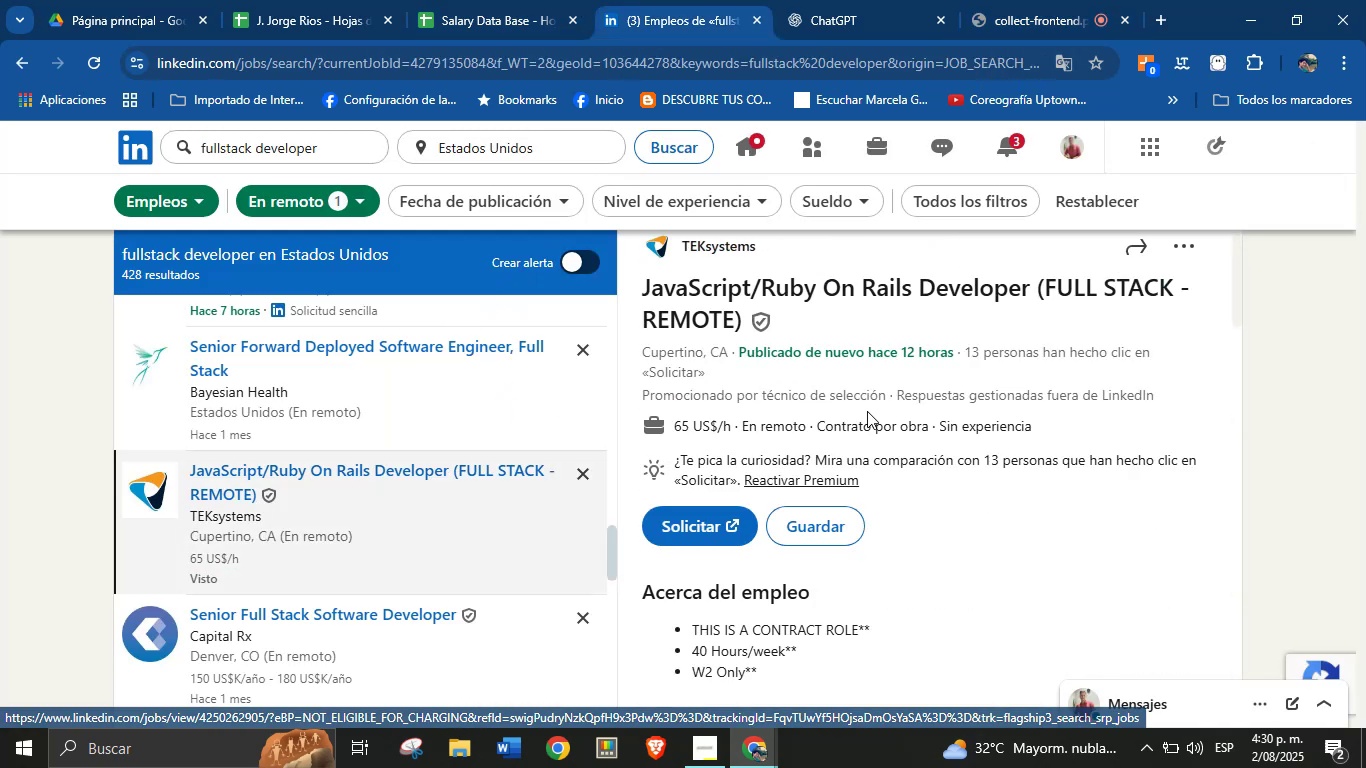 
key(Alt+Control+ControlLeft)
 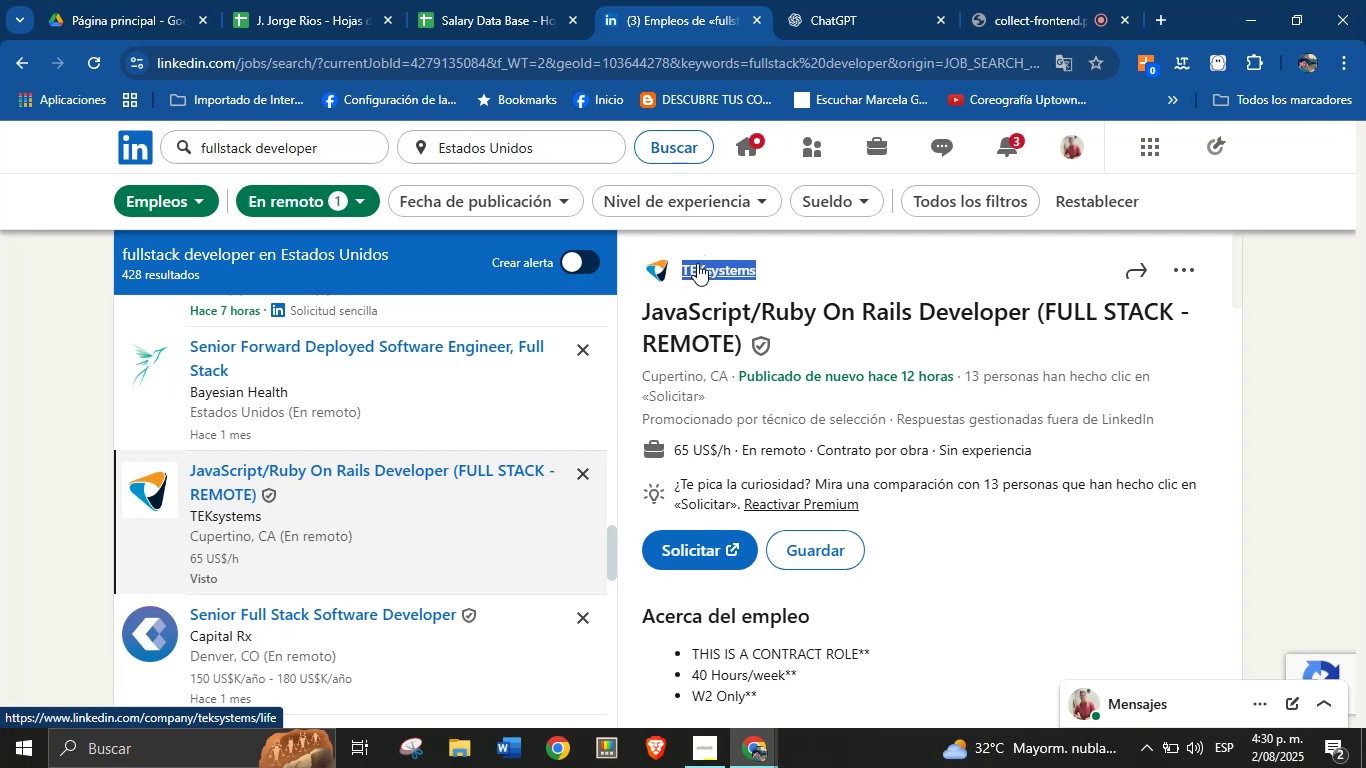 
key(Alt+AltLeft)
 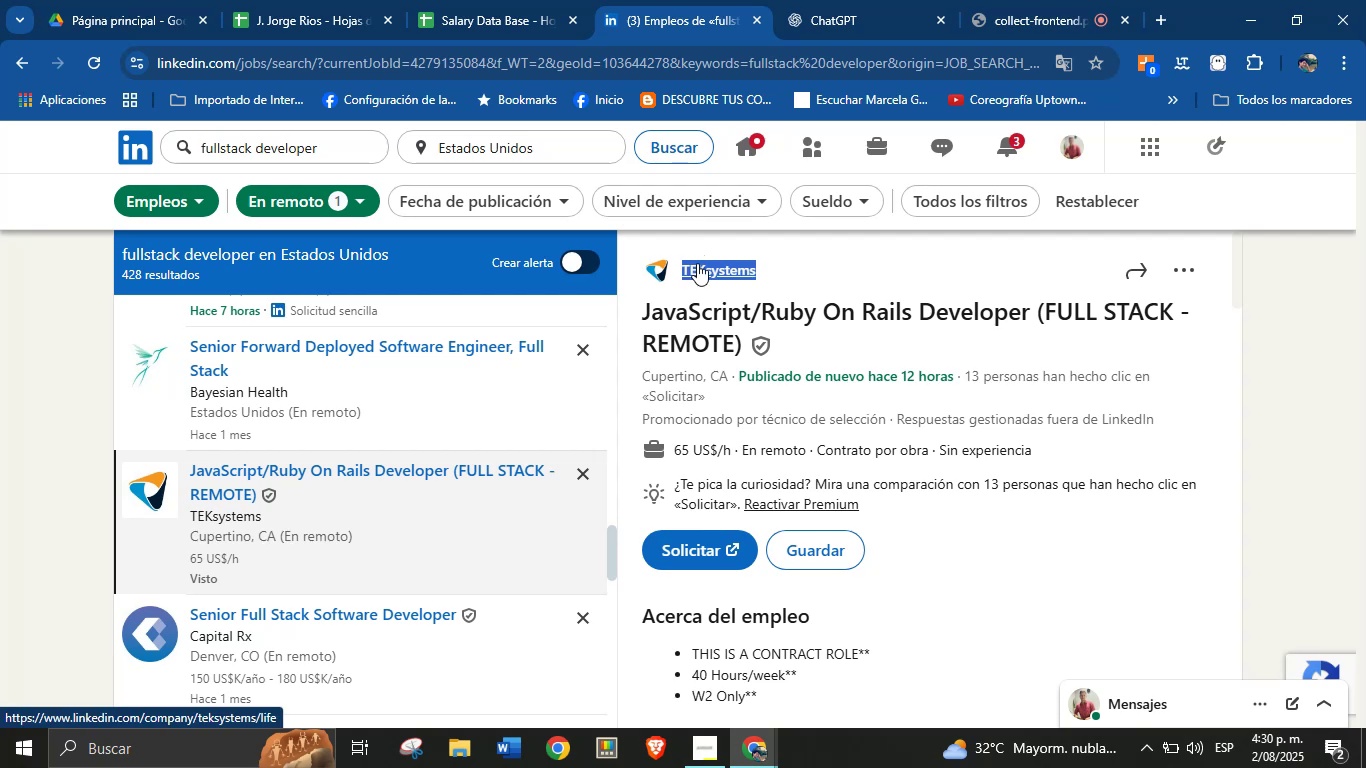 
key(Alt+Control+C)
 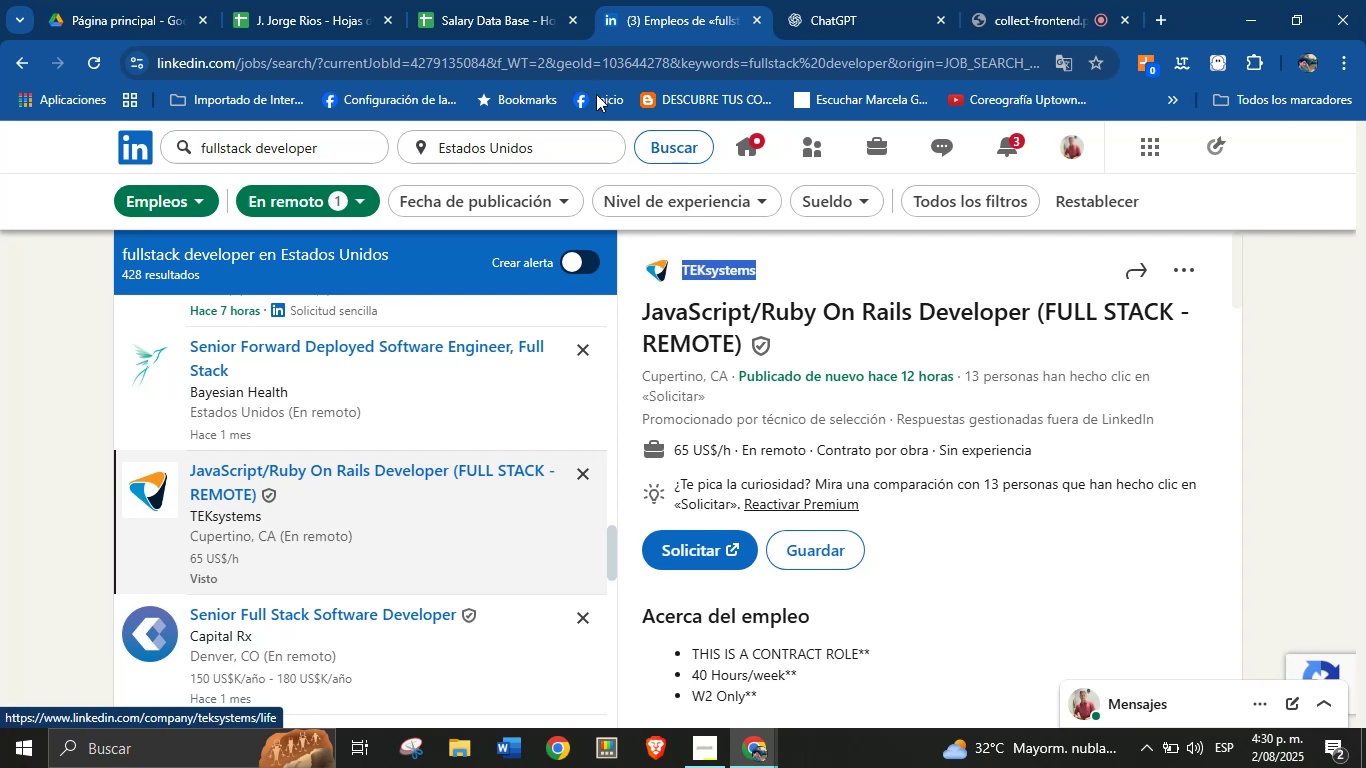 
left_click([504, 0])
 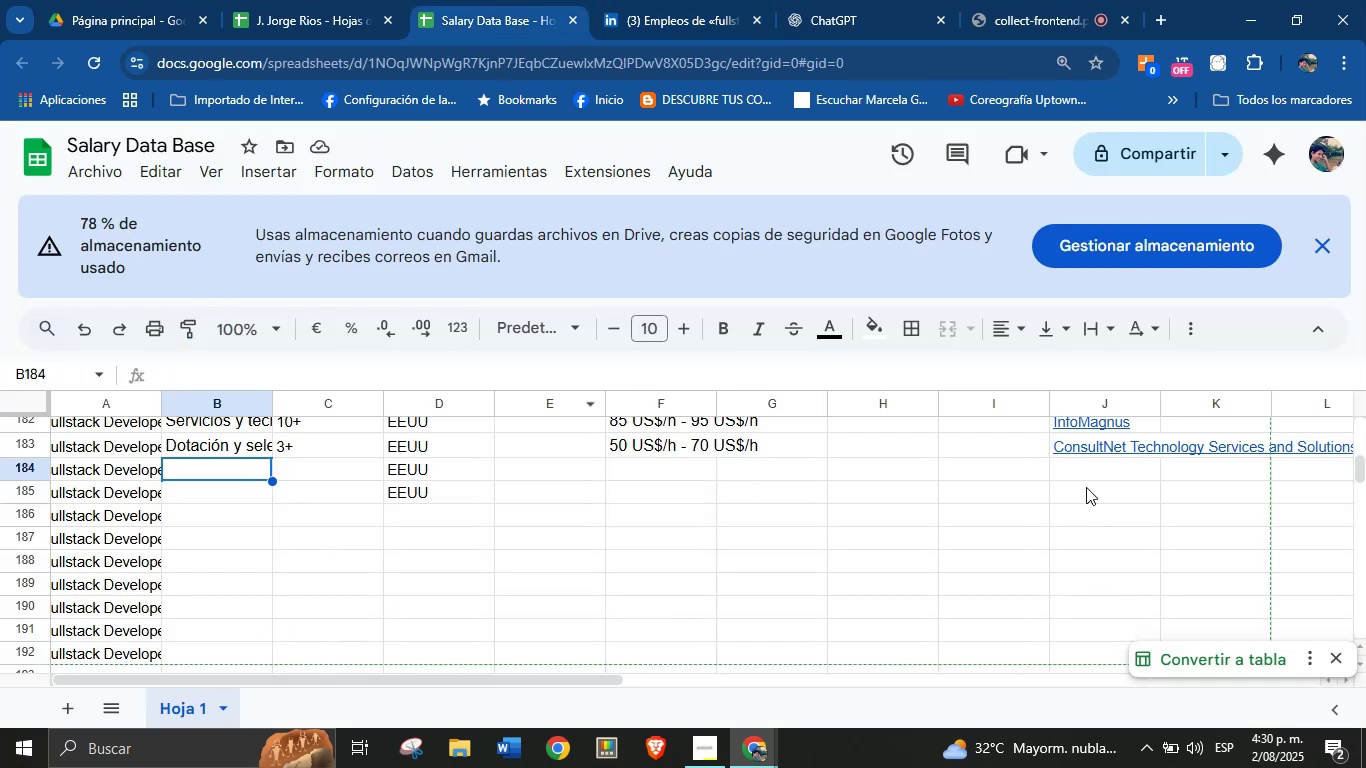 
left_click([1089, 475])
 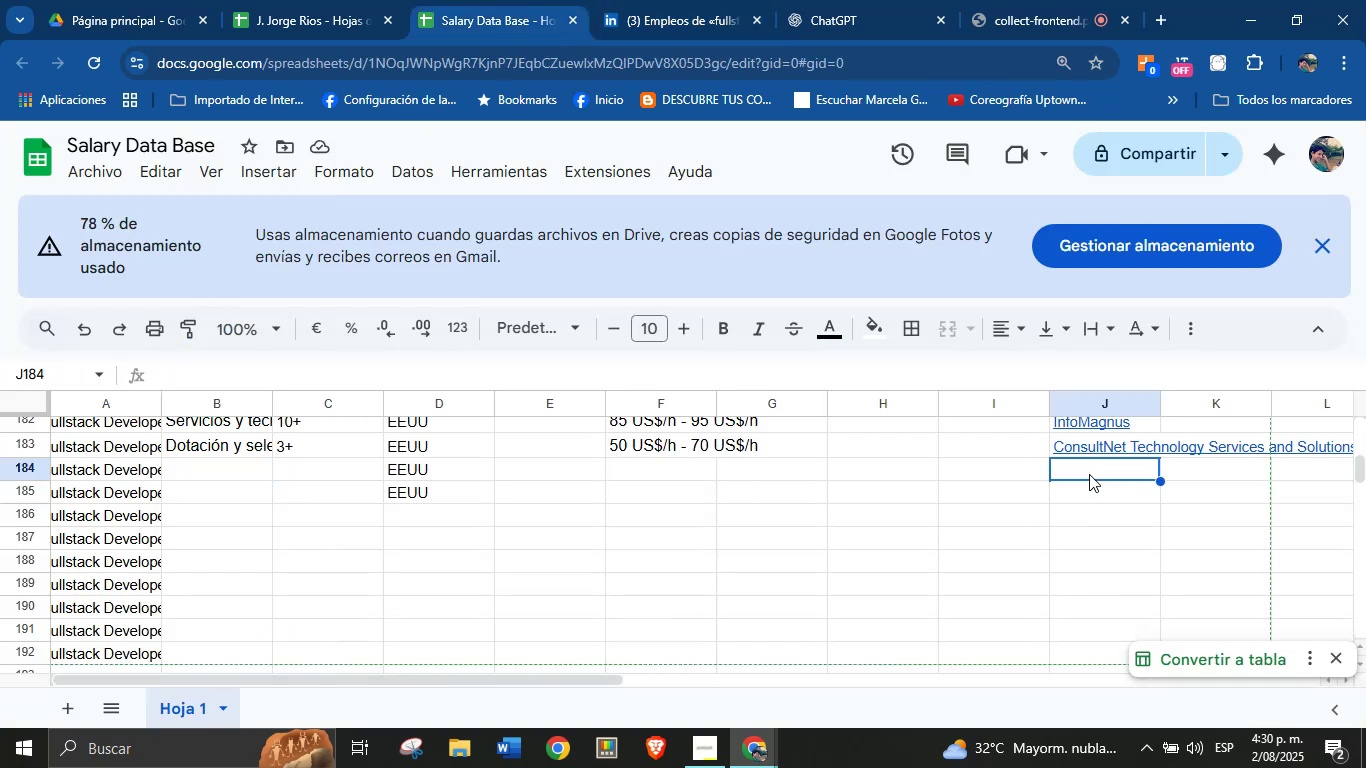 
key(Control+ControlLeft)
 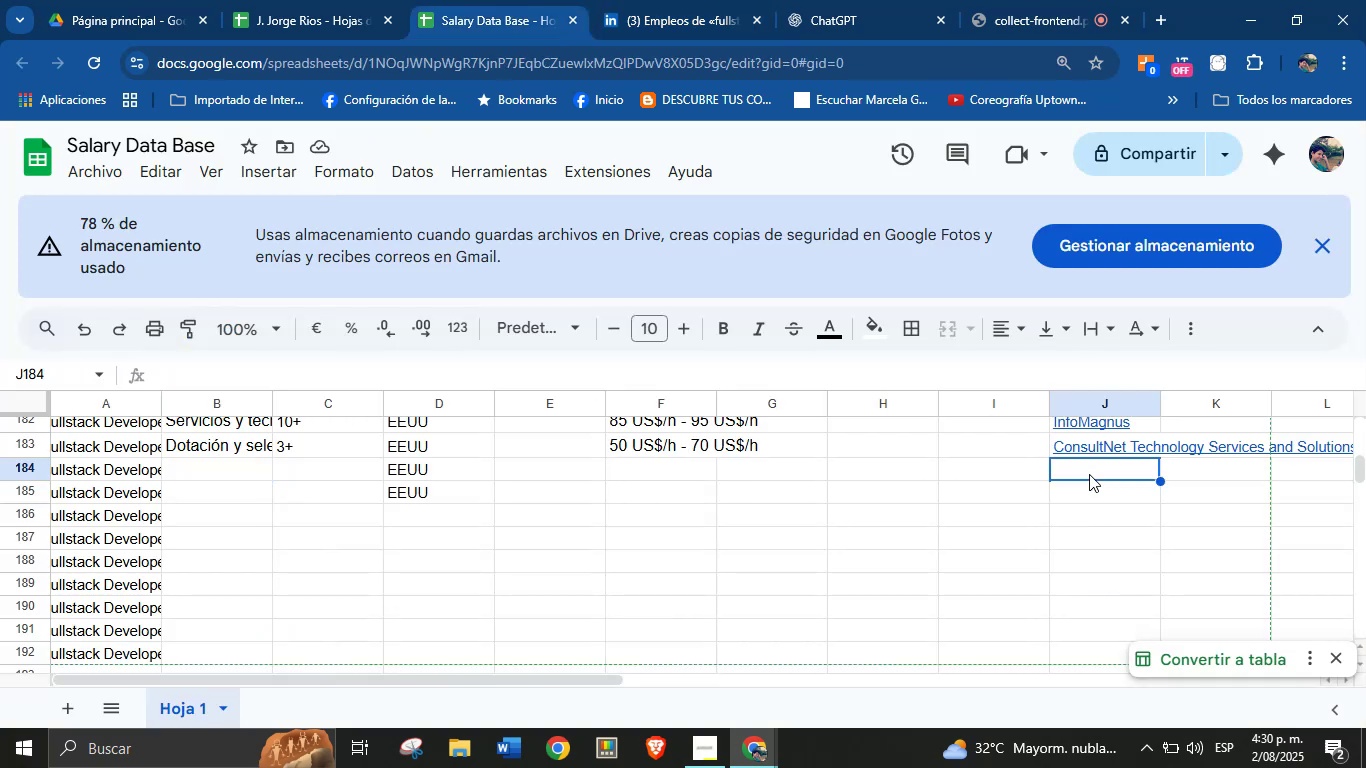 
key(Break)
 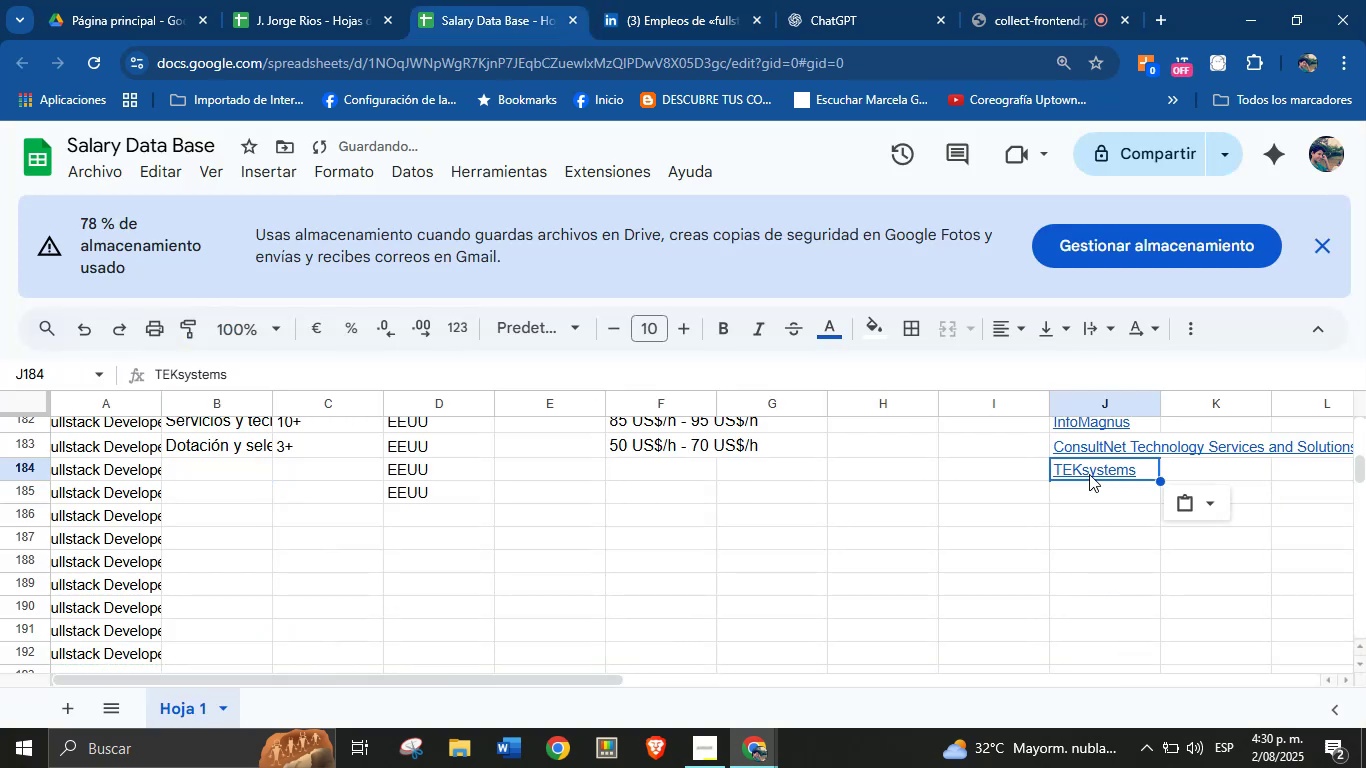 
key(Control+V)
 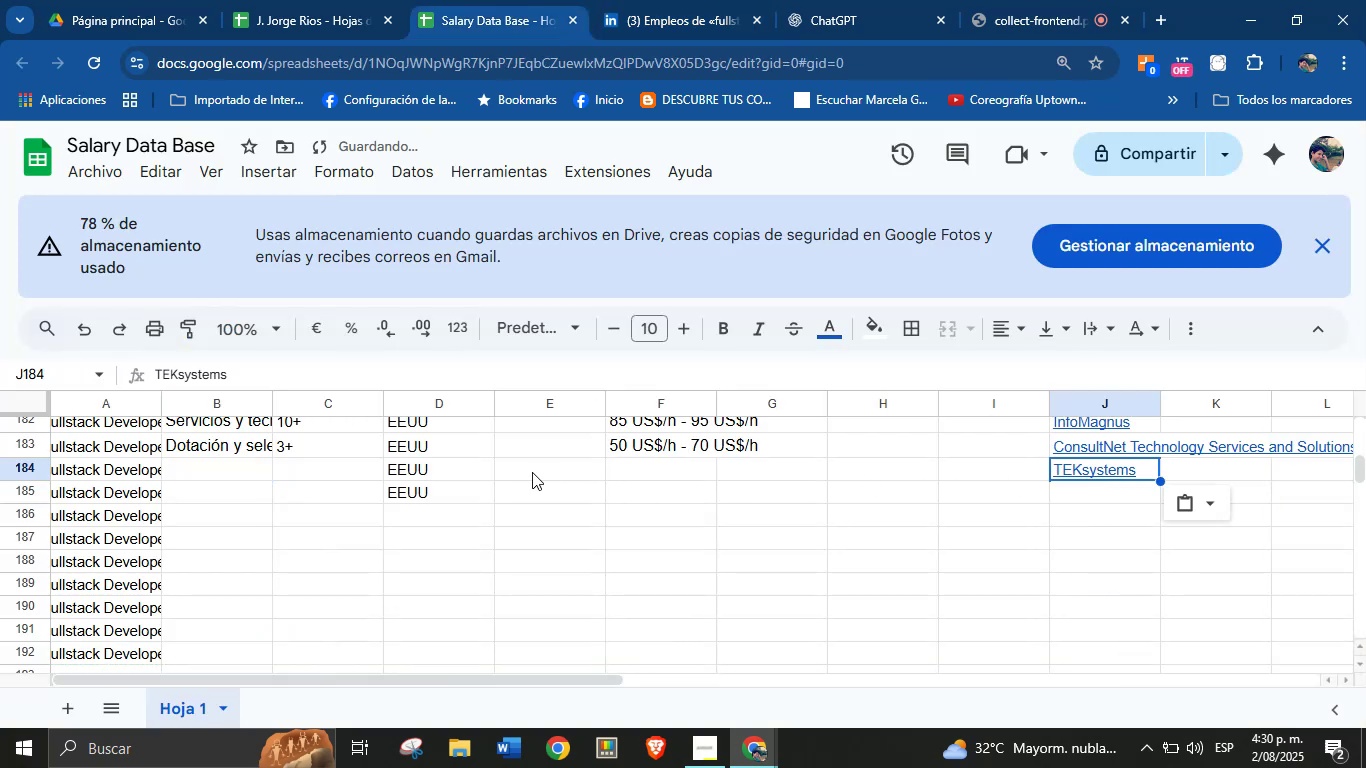 
left_click([466, 498])
 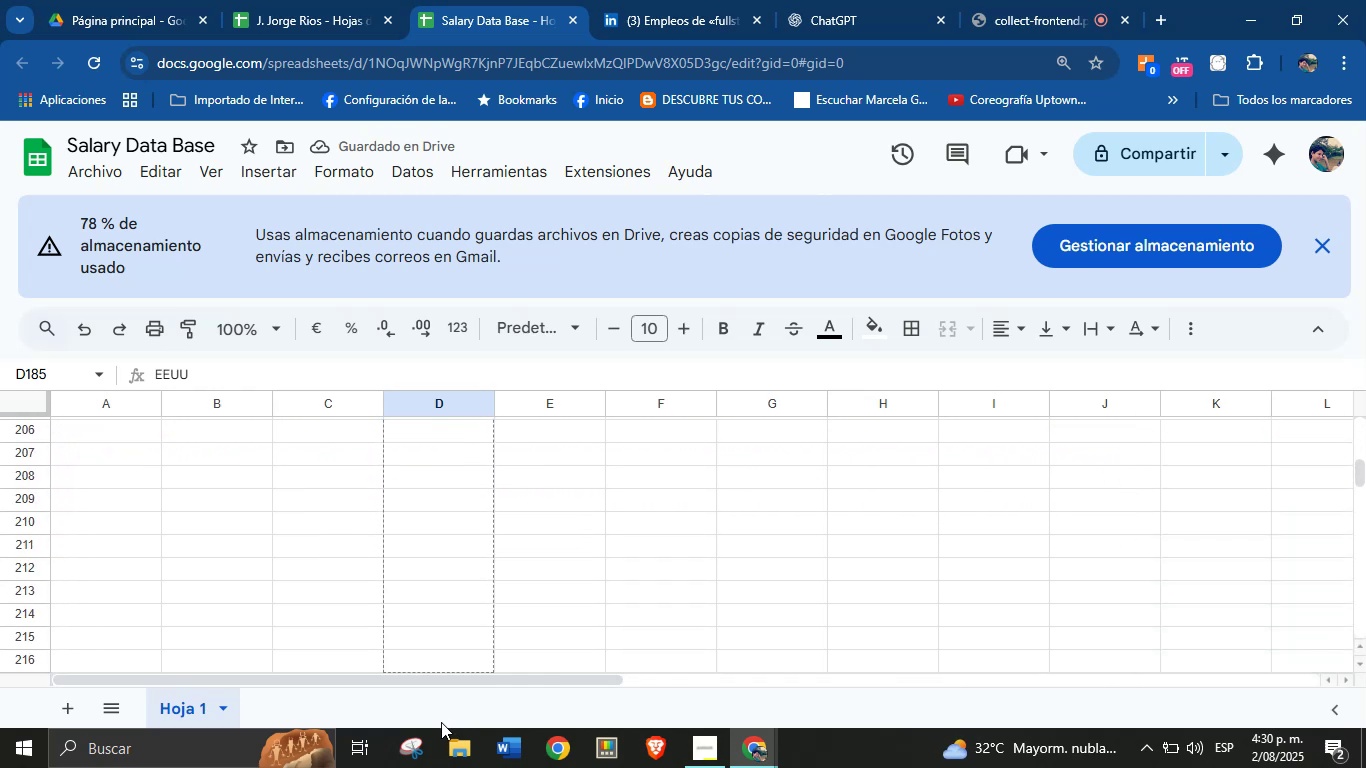 
scroll: coordinate [624, 575], scroll_direction: up, amount: 11.0
 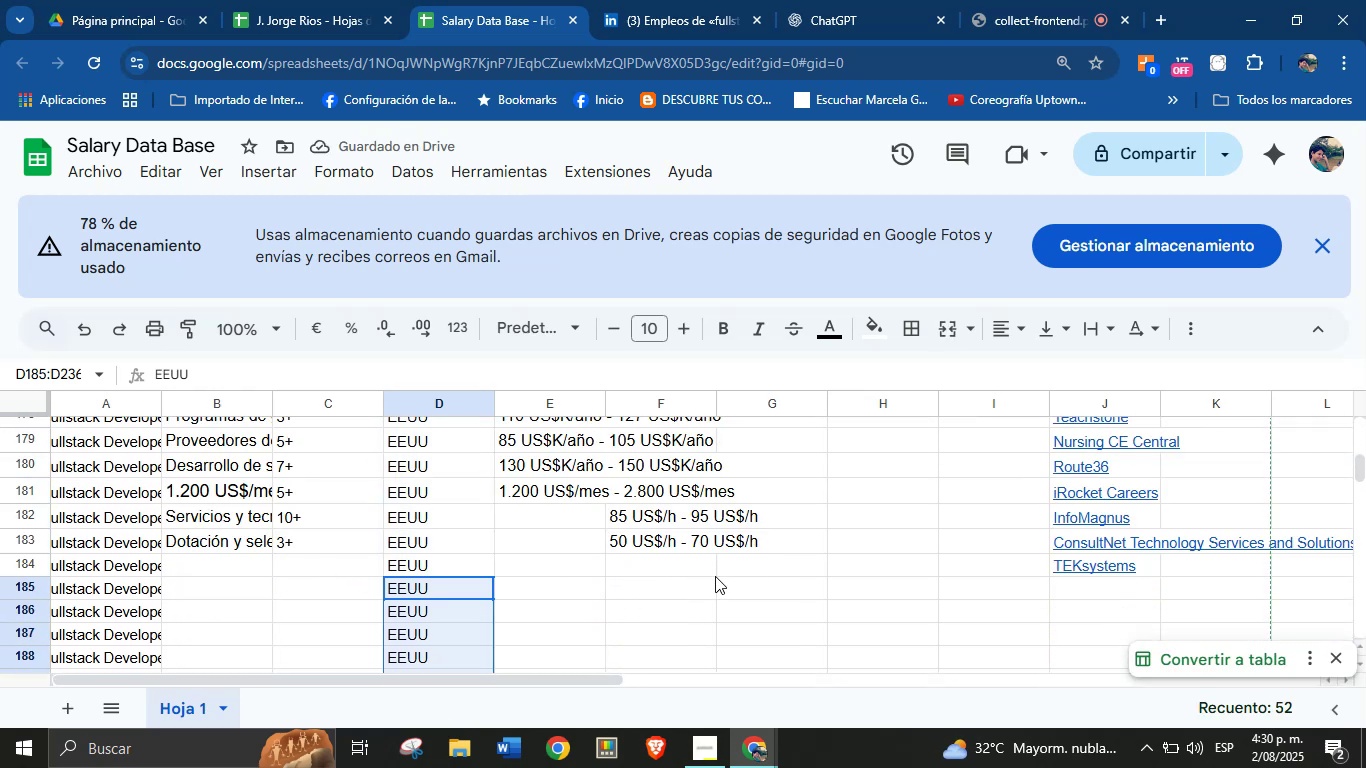 
left_click([687, 565])
 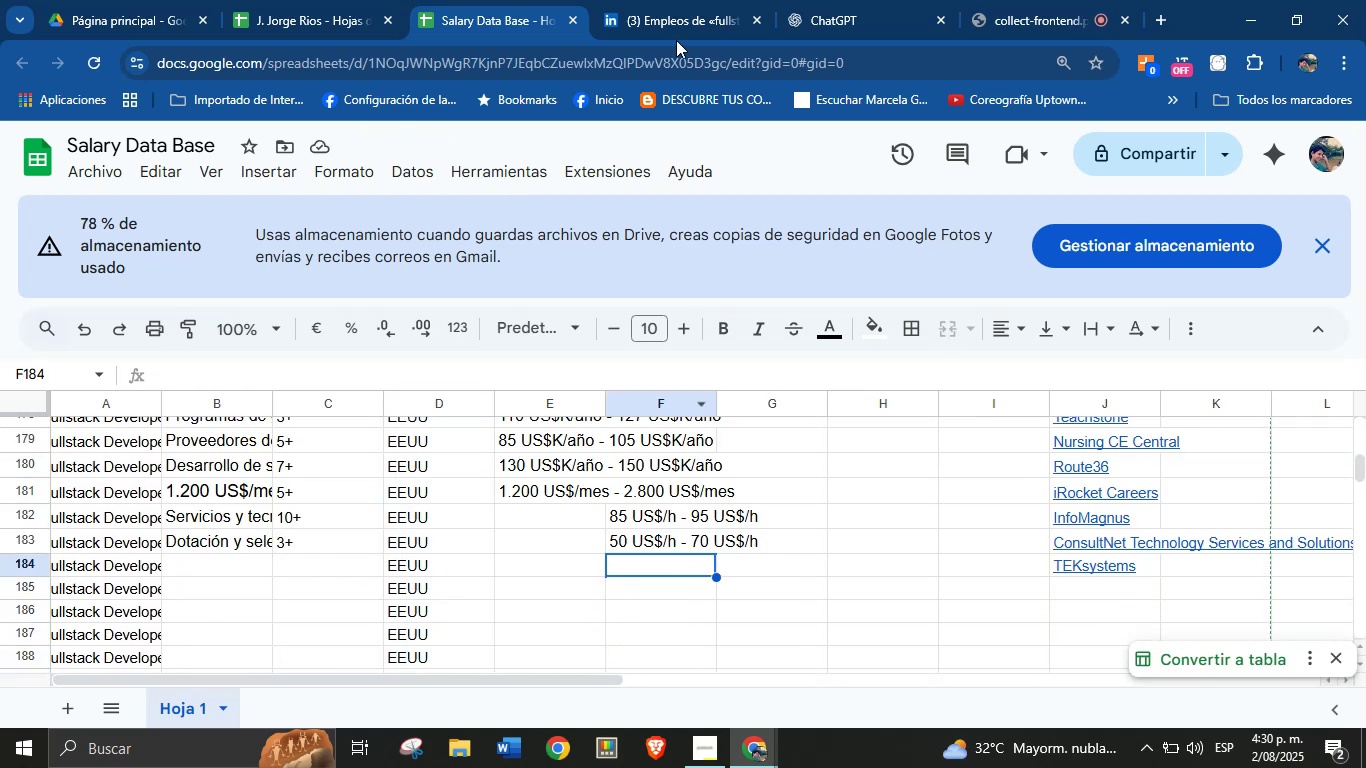 
left_click([711, 0])
 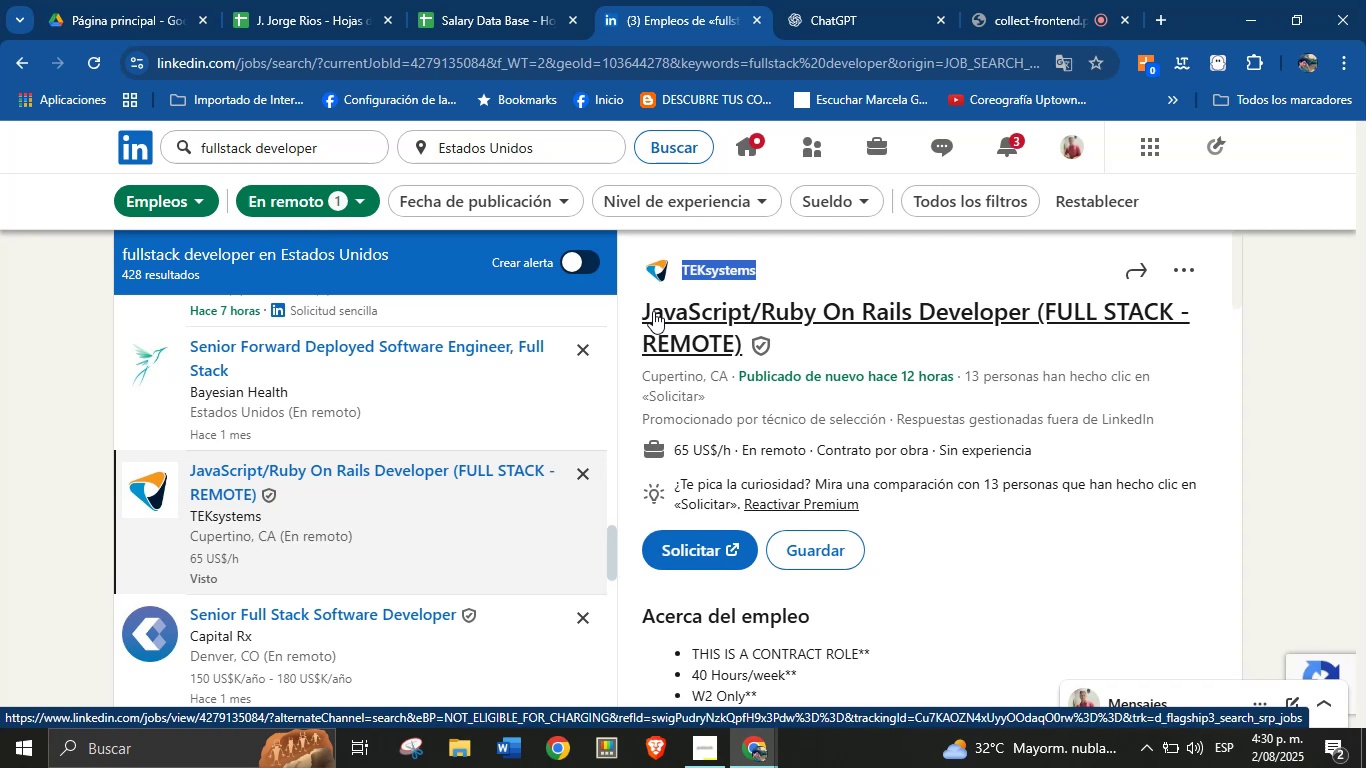 
wait(6.53)
 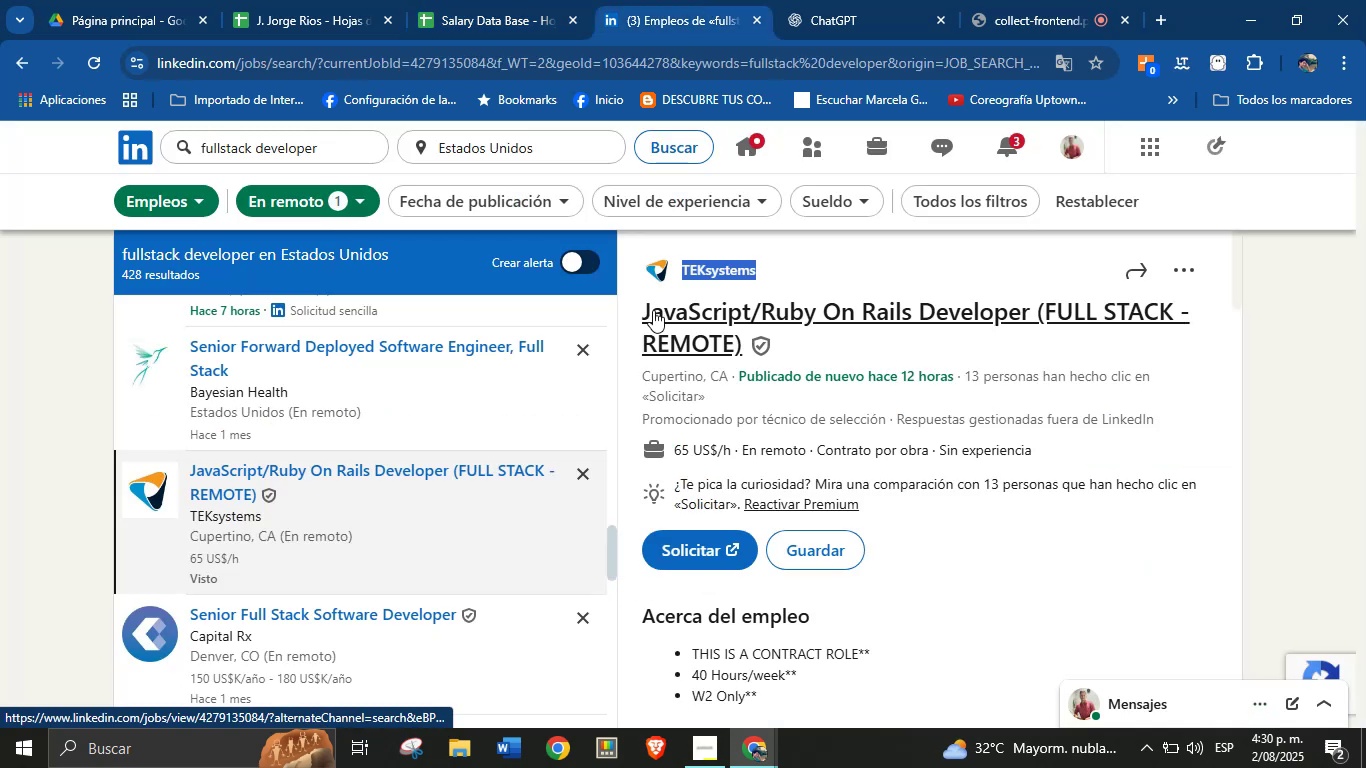 
left_click([763, 427])
 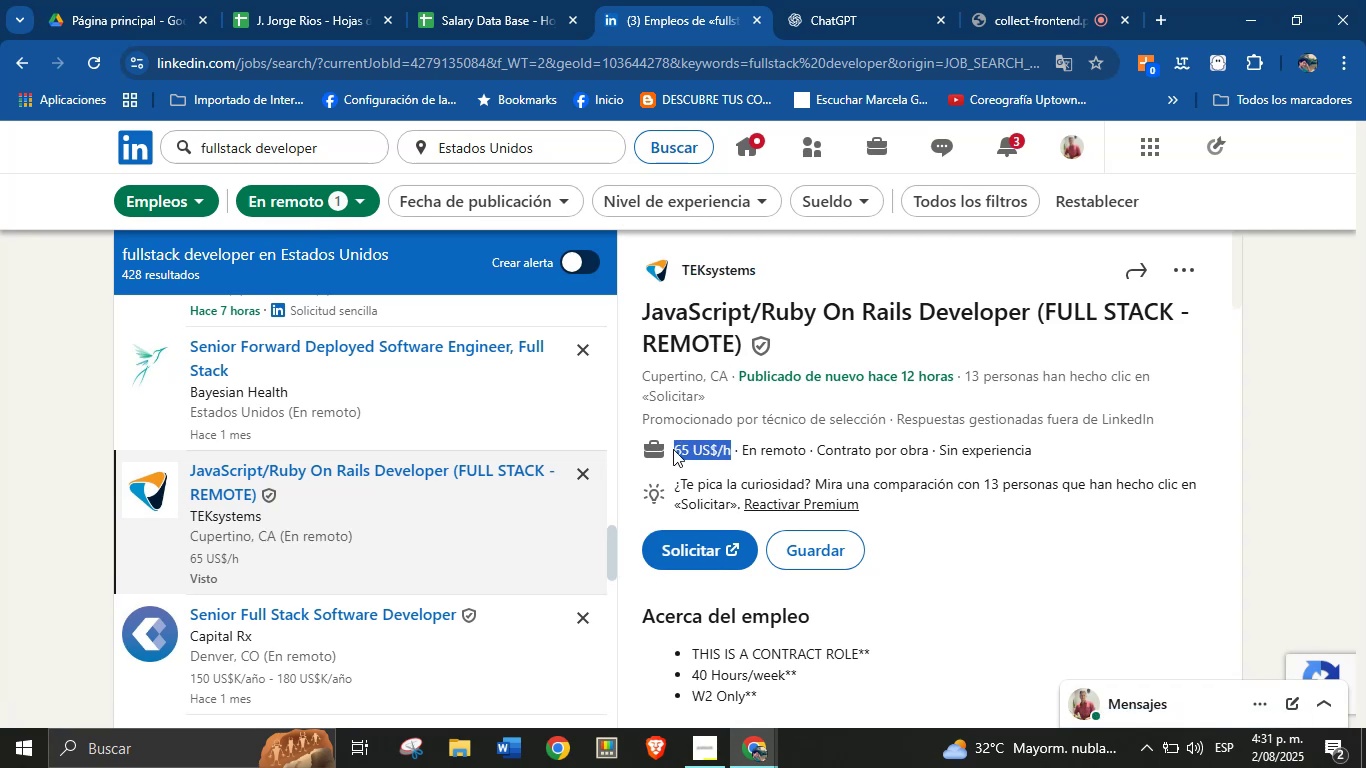 
key(Alt+AltLeft)
 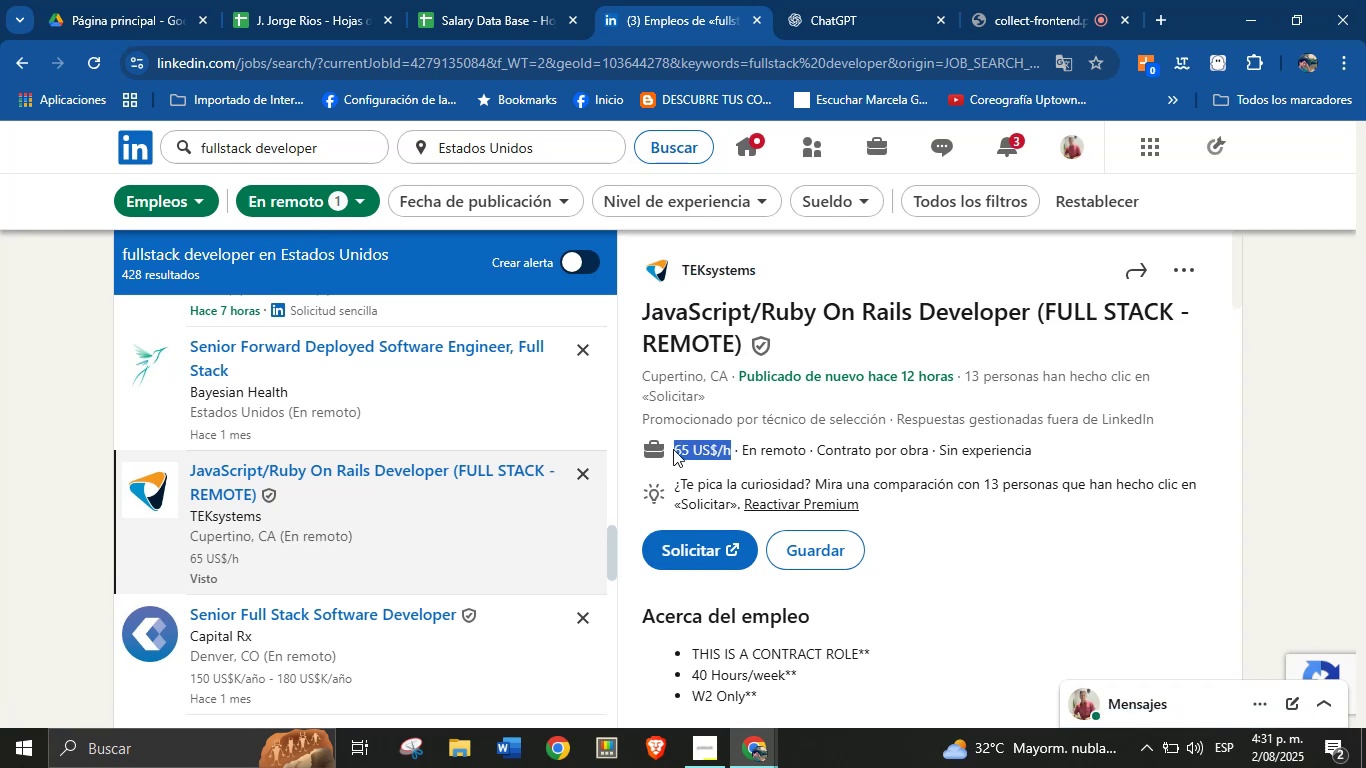 
key(Alt+Control+ControlLeft)
 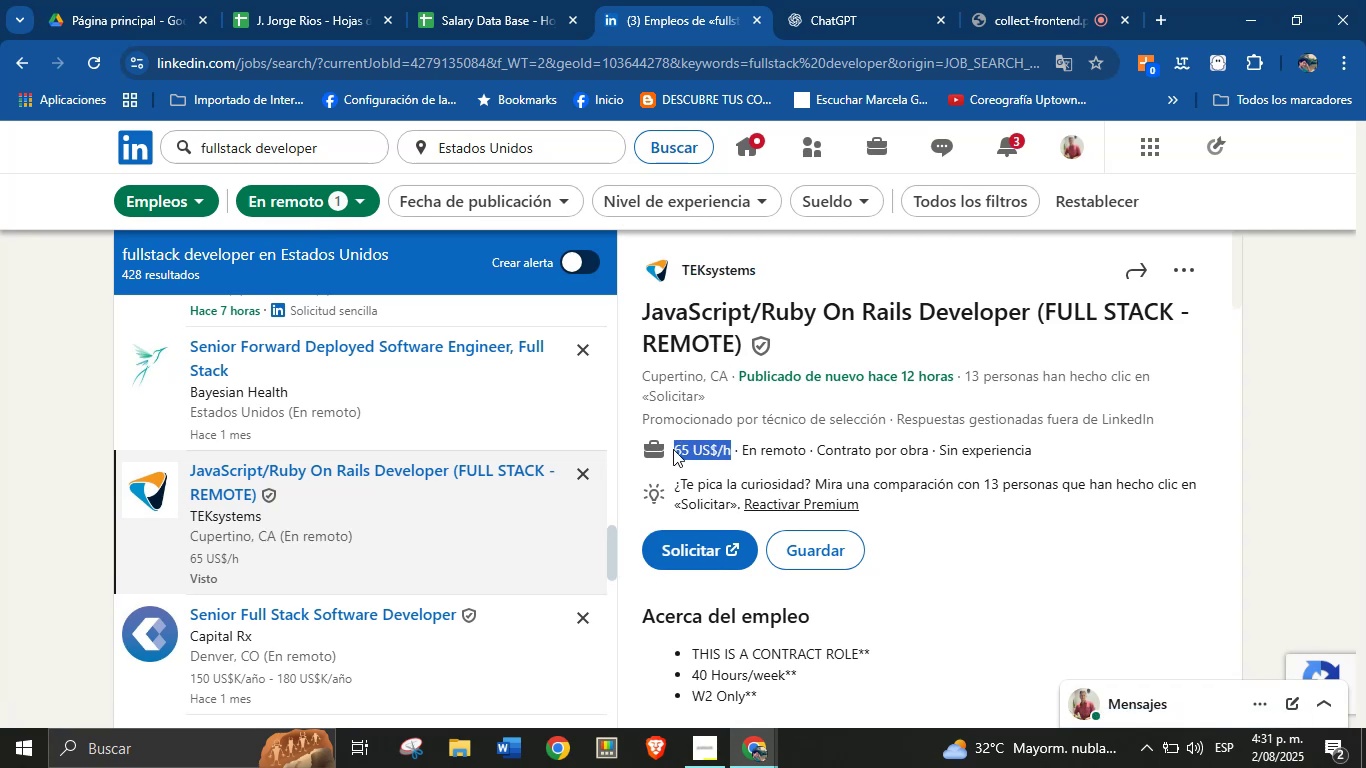 
key(Alt+Control+C)
 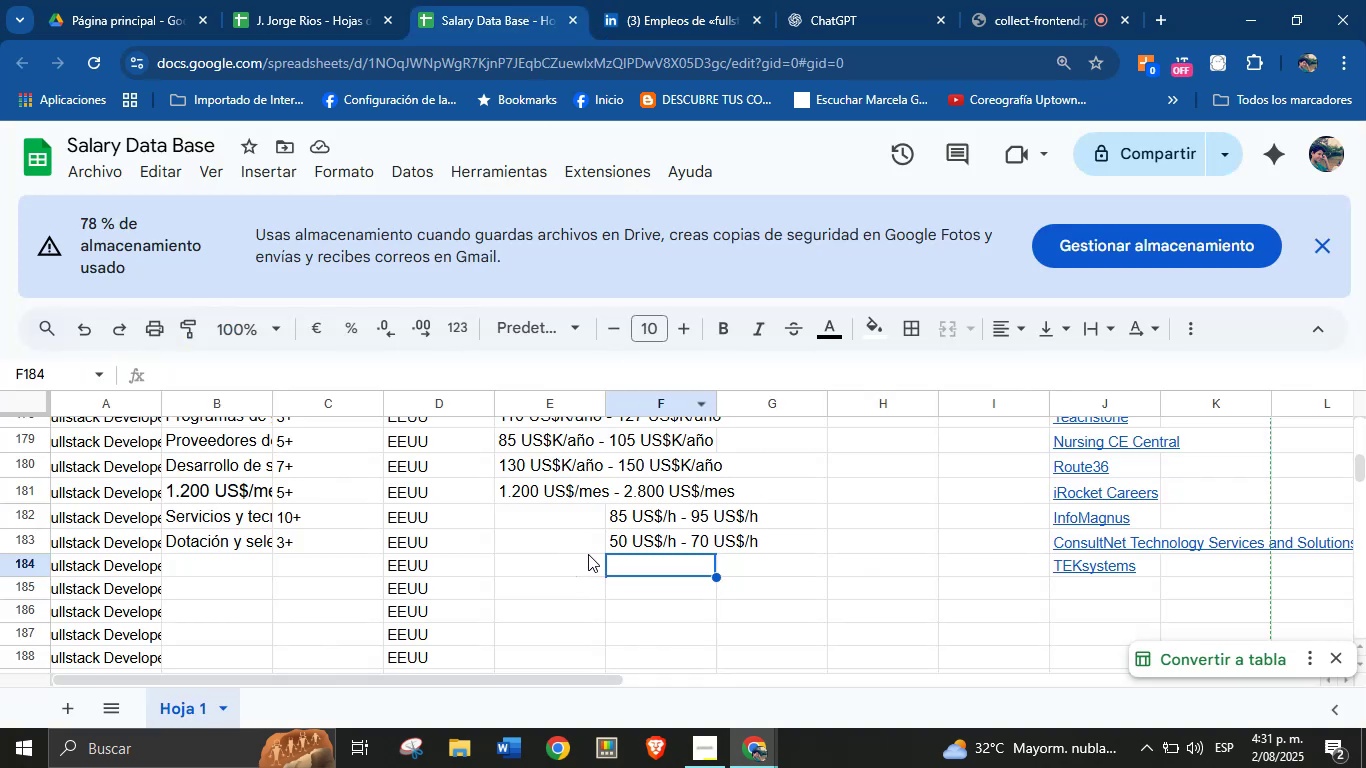 
wait(5.14)
 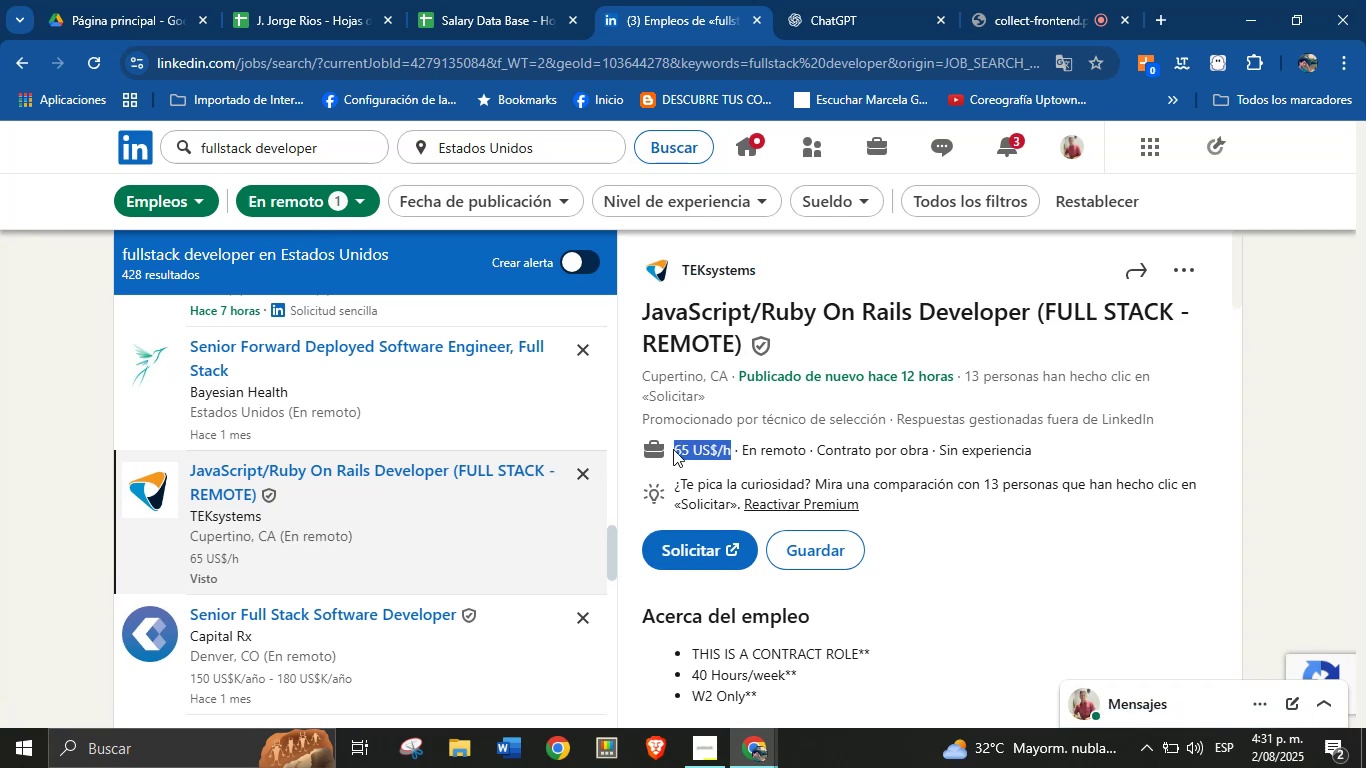 
key(Break)
 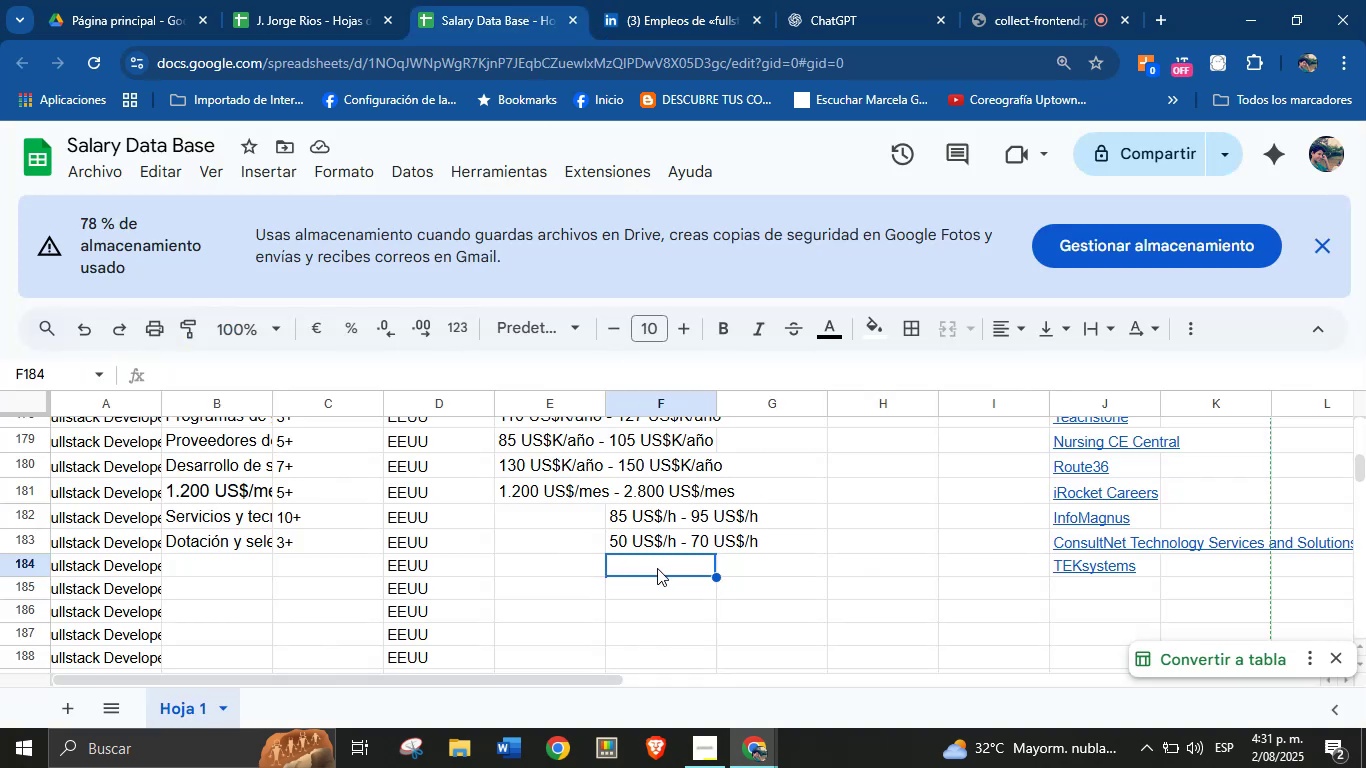 
key(Control+ControlLeft)
 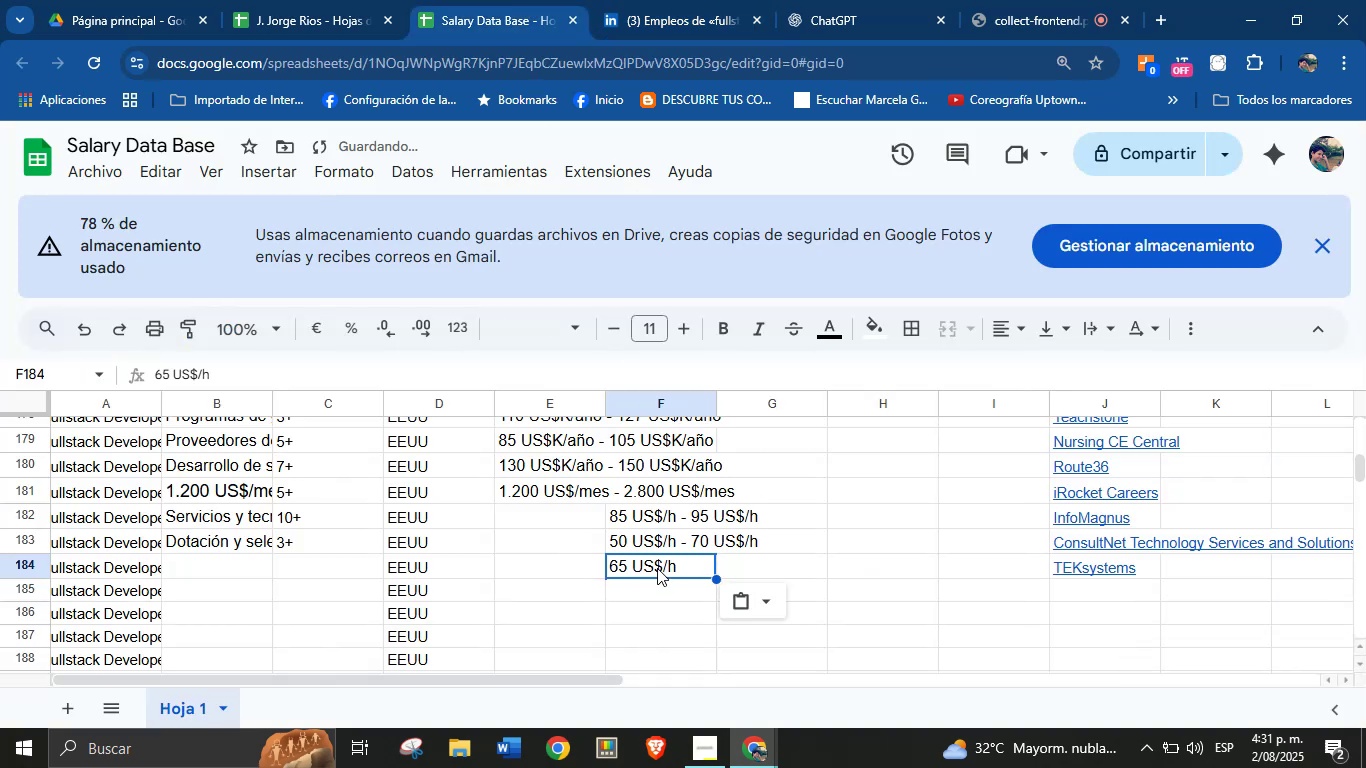 
key(Control+V)
 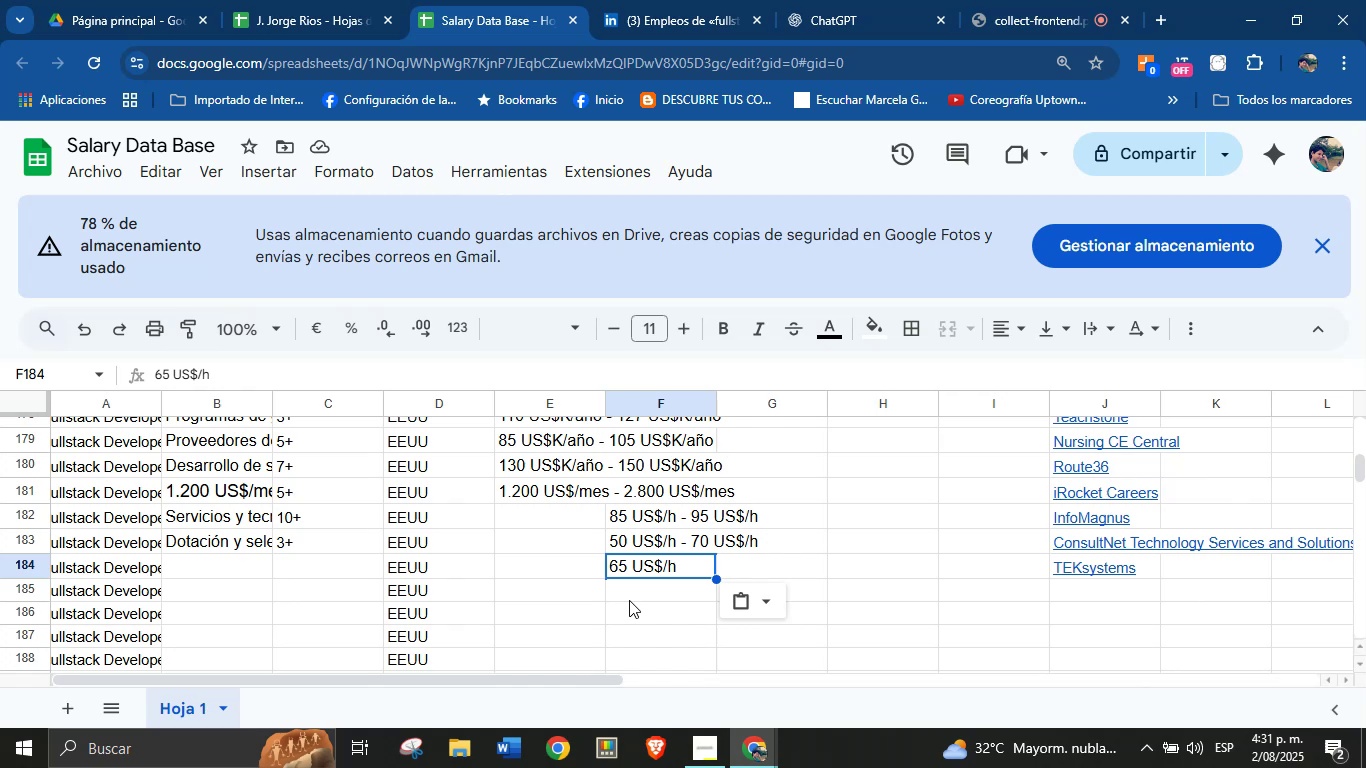 
wait(23.75)
 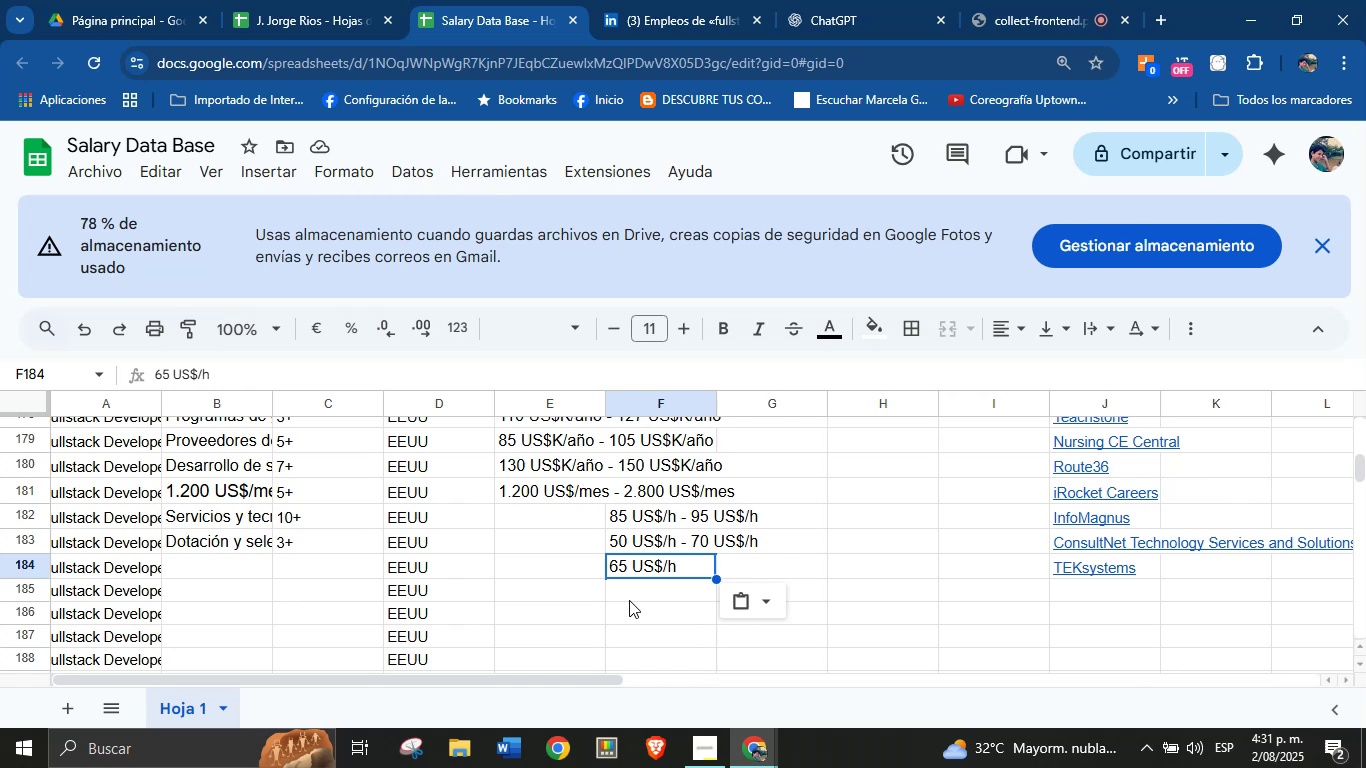 
left_click([215, 575])
 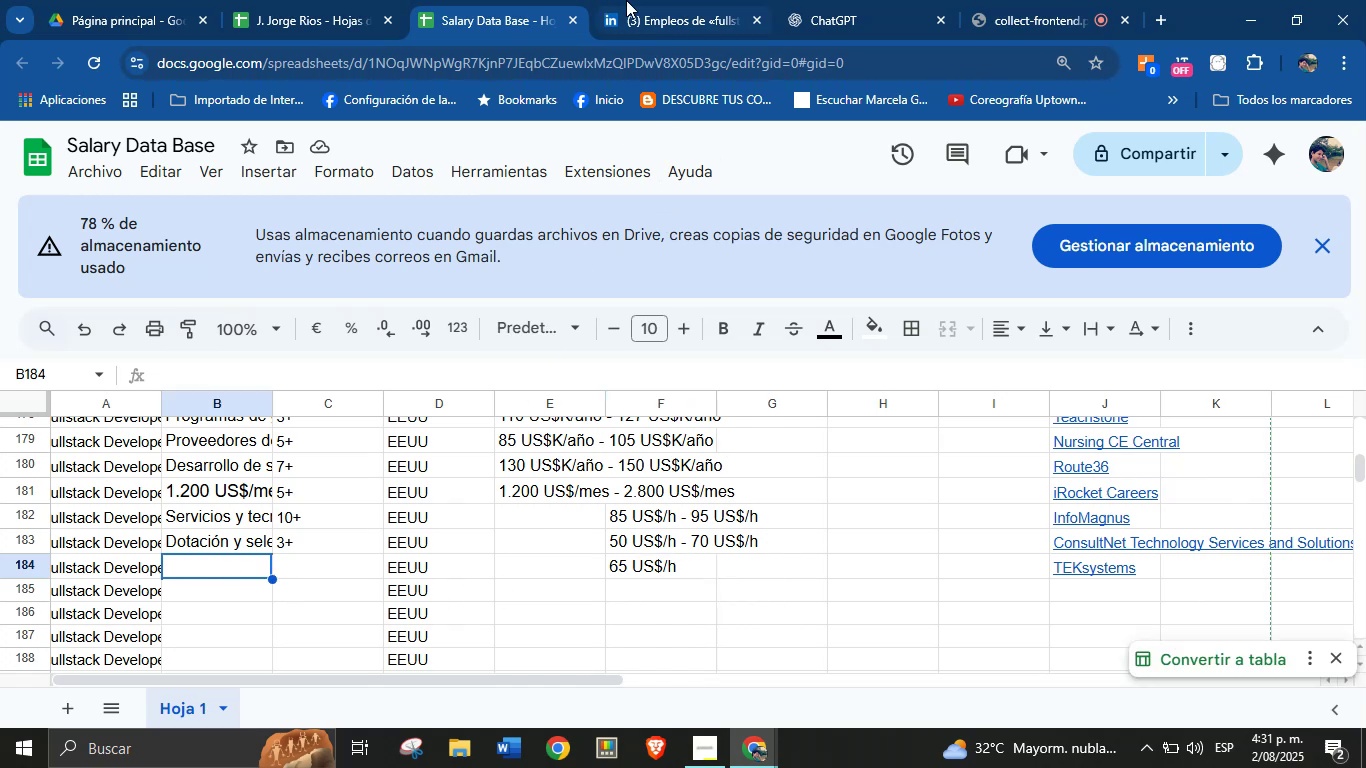 
left_click([672, 0])
 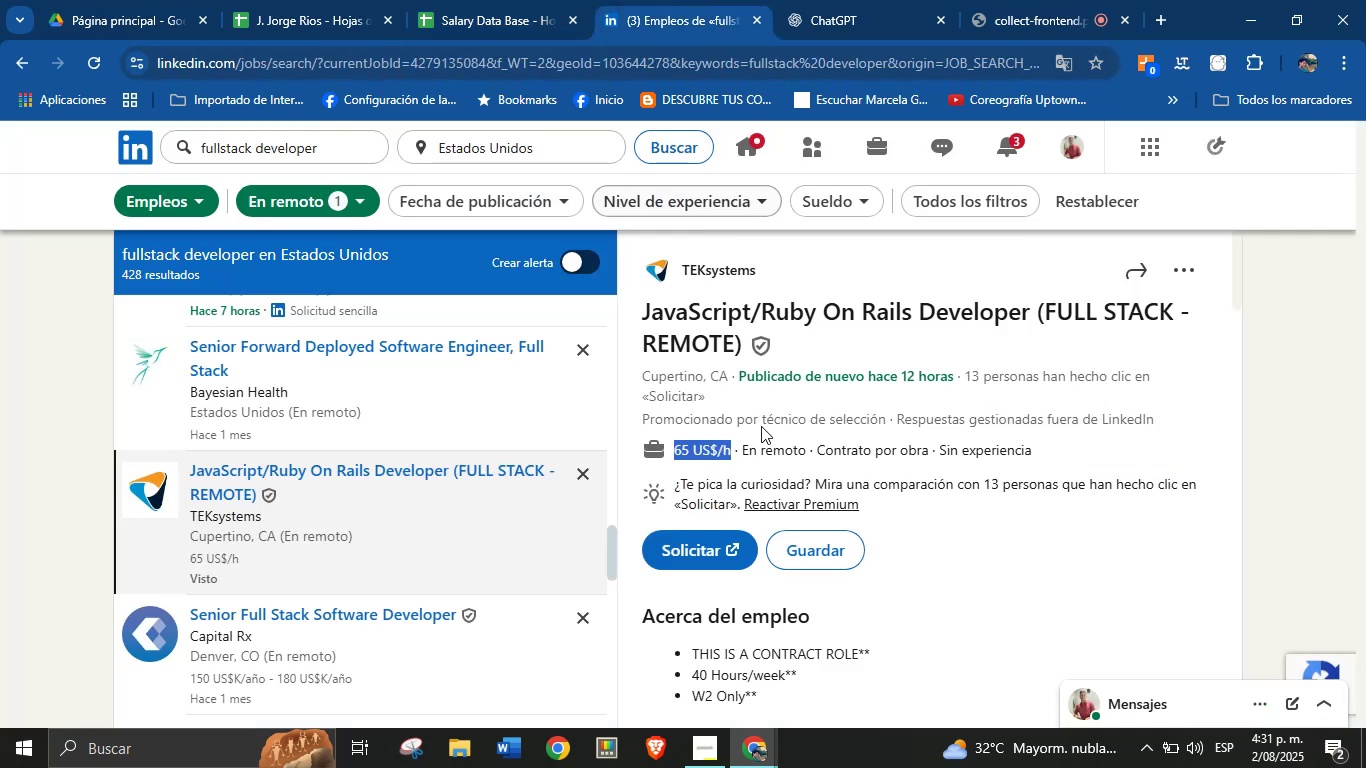 
scroll: coordinate [796, 544], scroll_direction: down, amount: 24.0
 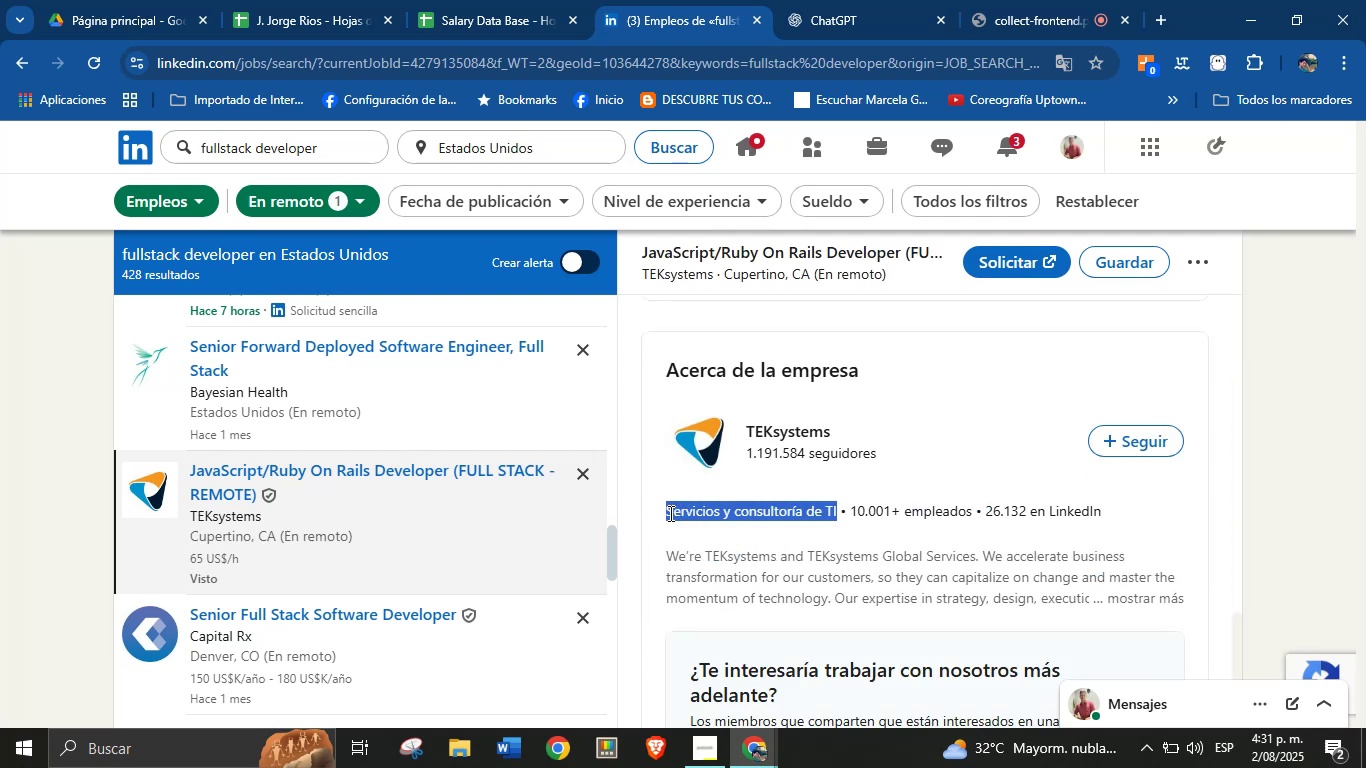 
wait(5.97)
 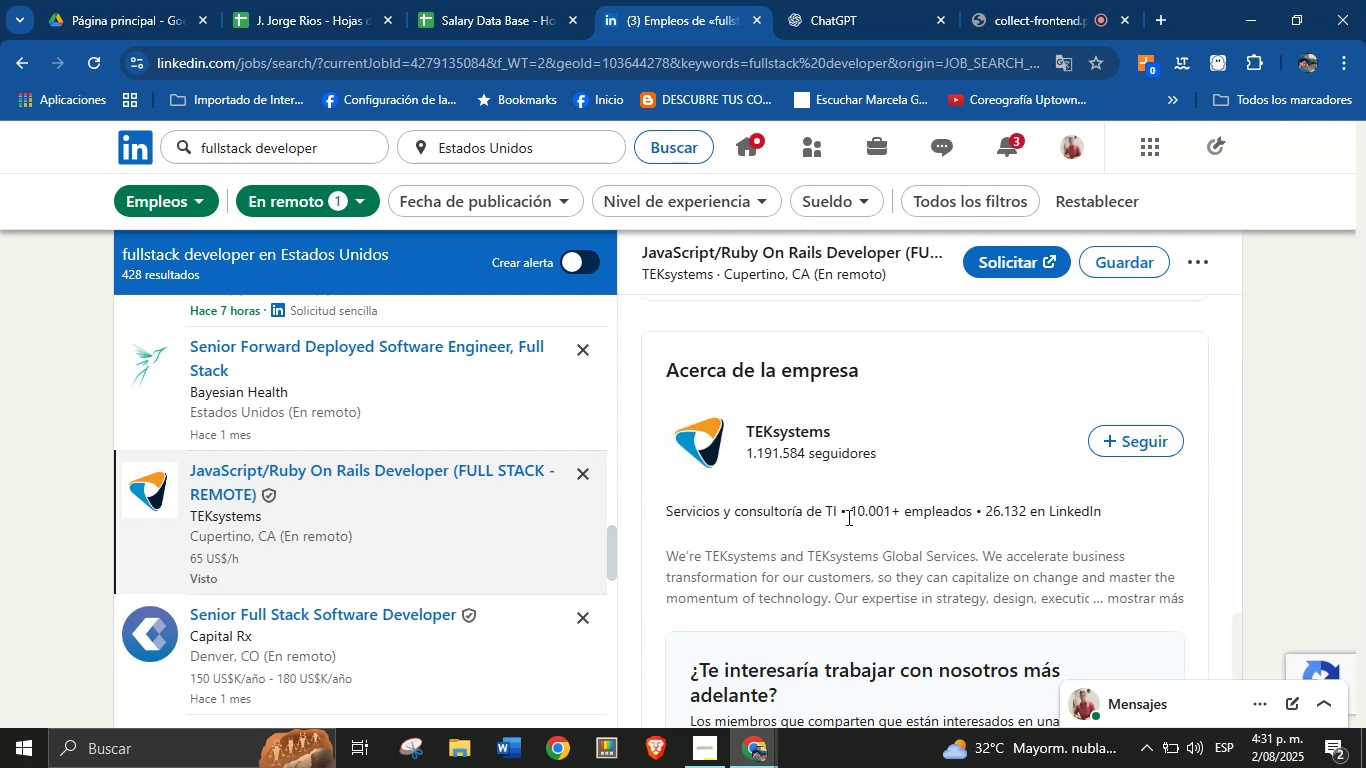 
key(Alt+AltLeft)
 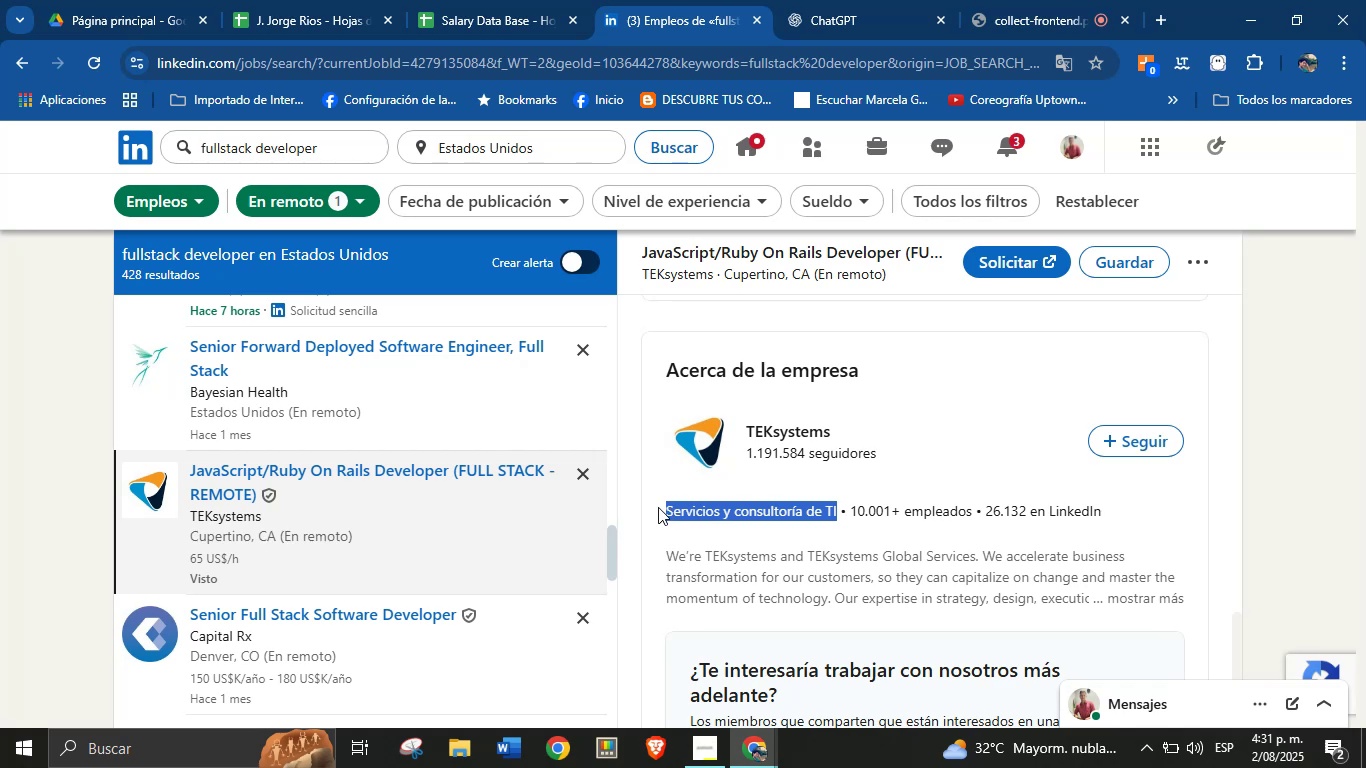 
key(Alt+Control+ControlLeft)
 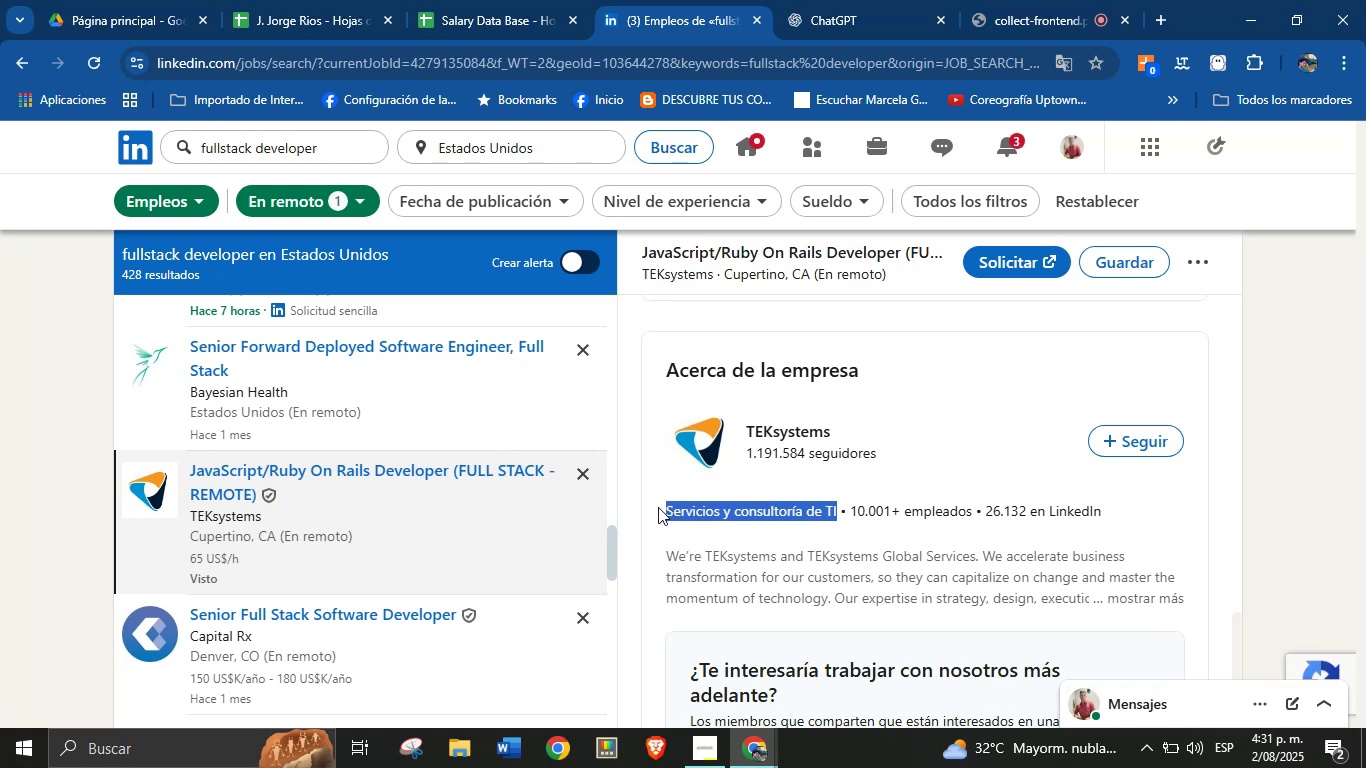 
key(Alt+Control+C)
 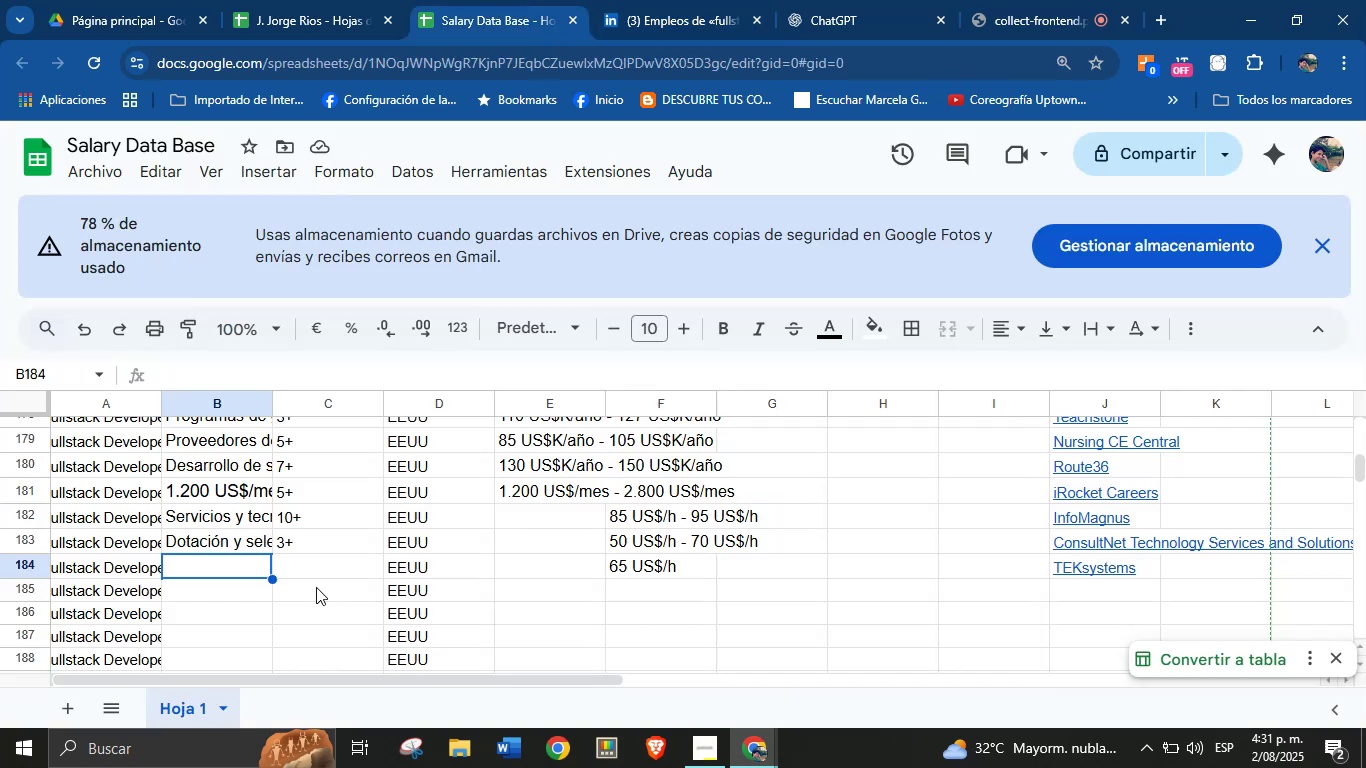 
key(Break)
 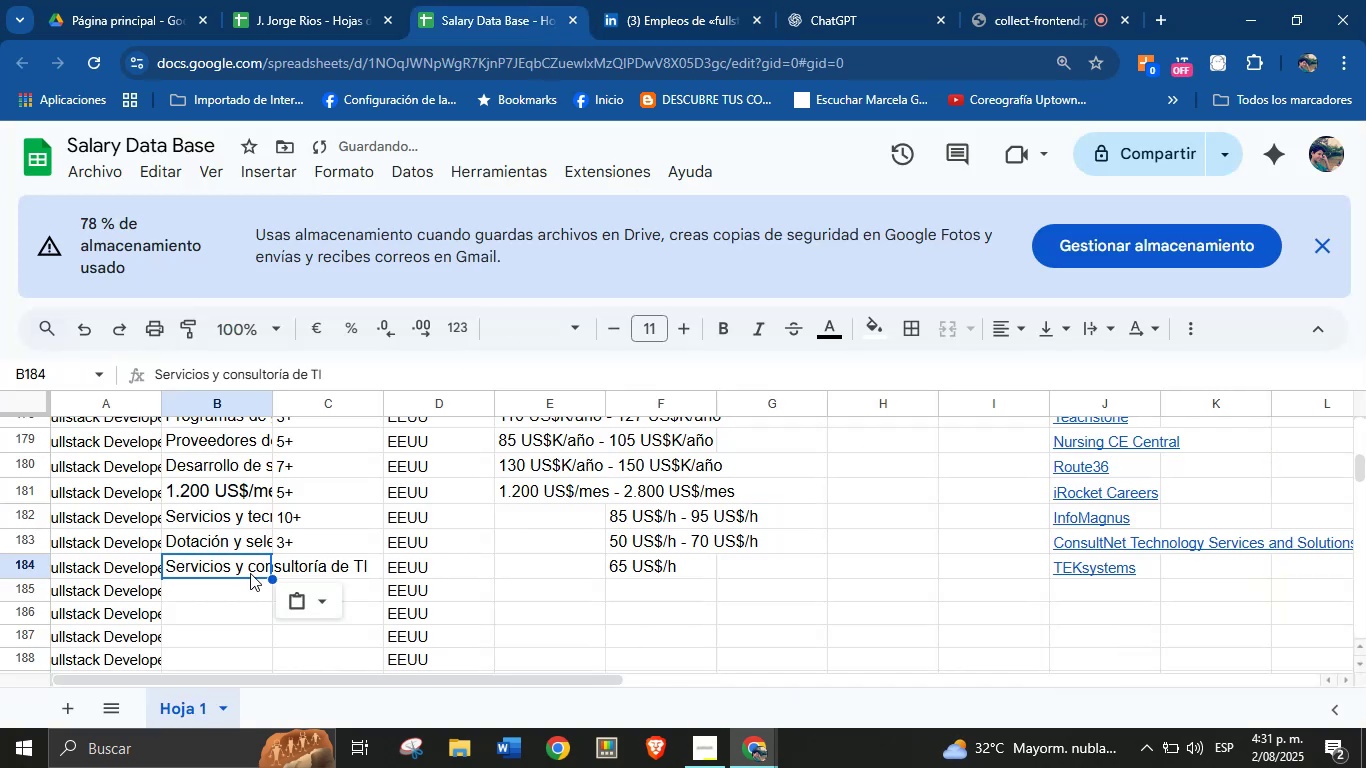 
key(Control+ControlLeft)
 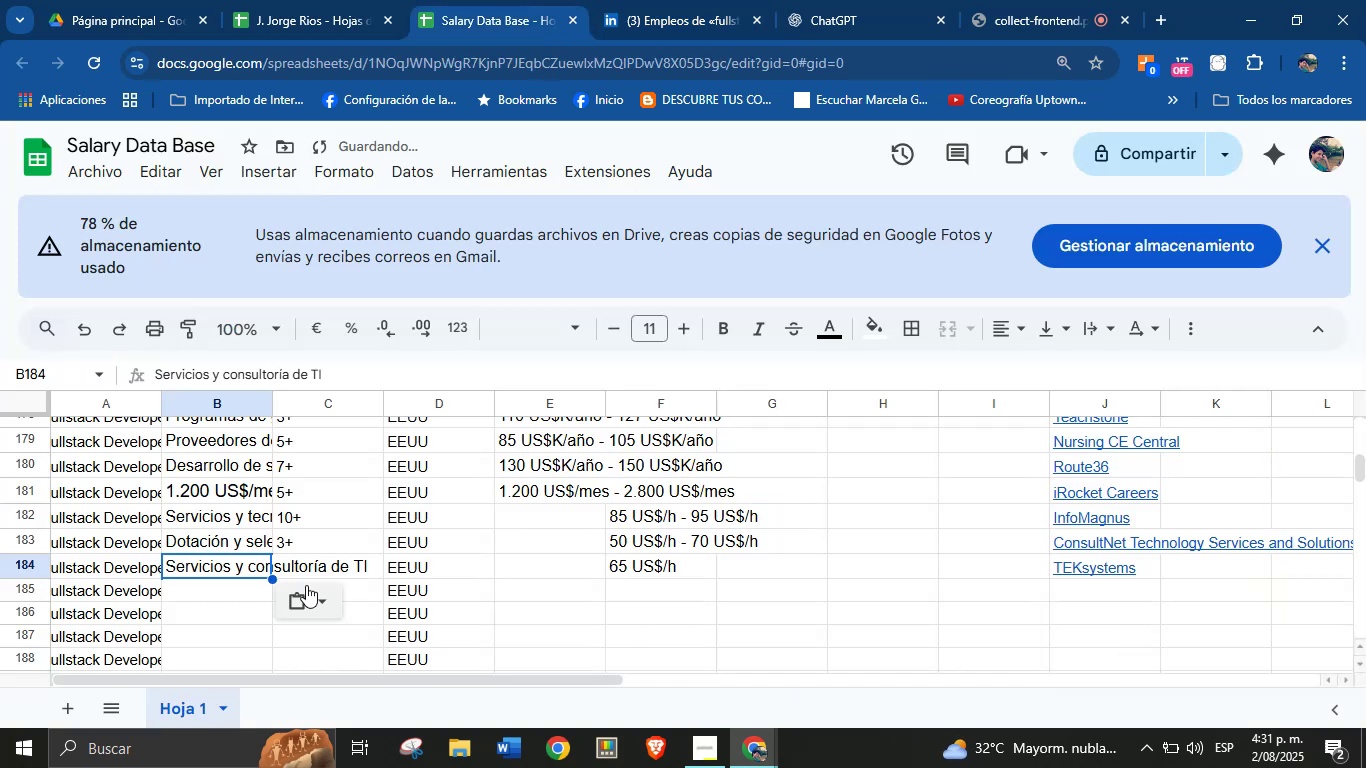 
key(Control+V)
 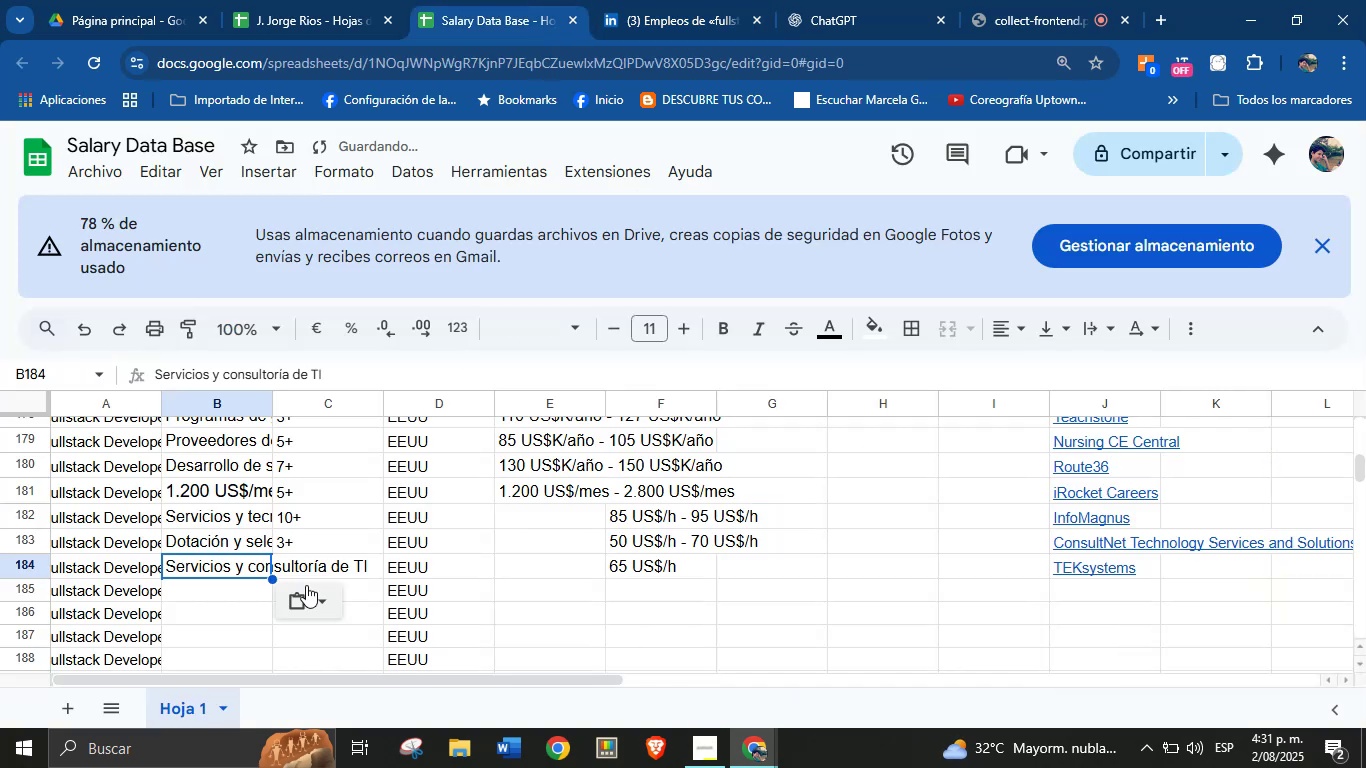 
left_click([189, 591])
 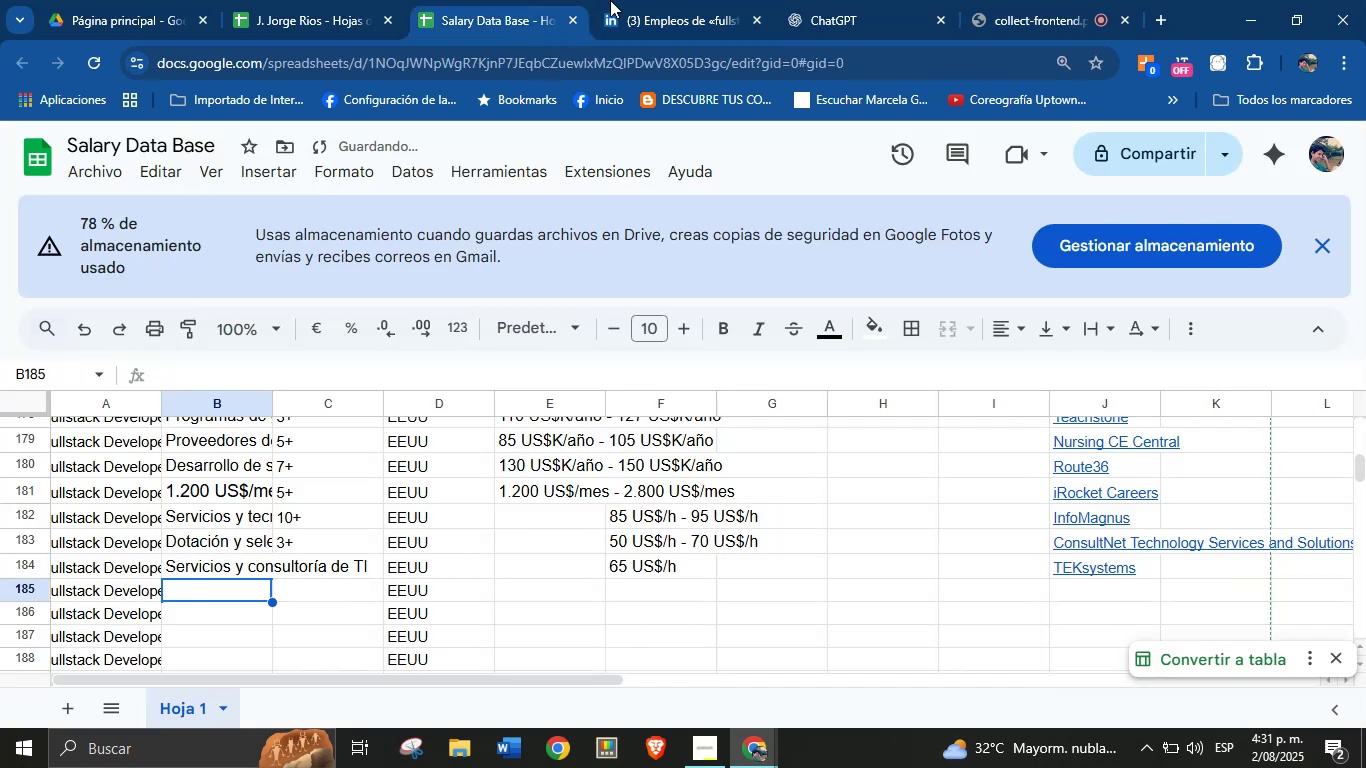 
left_click([664, 0])
 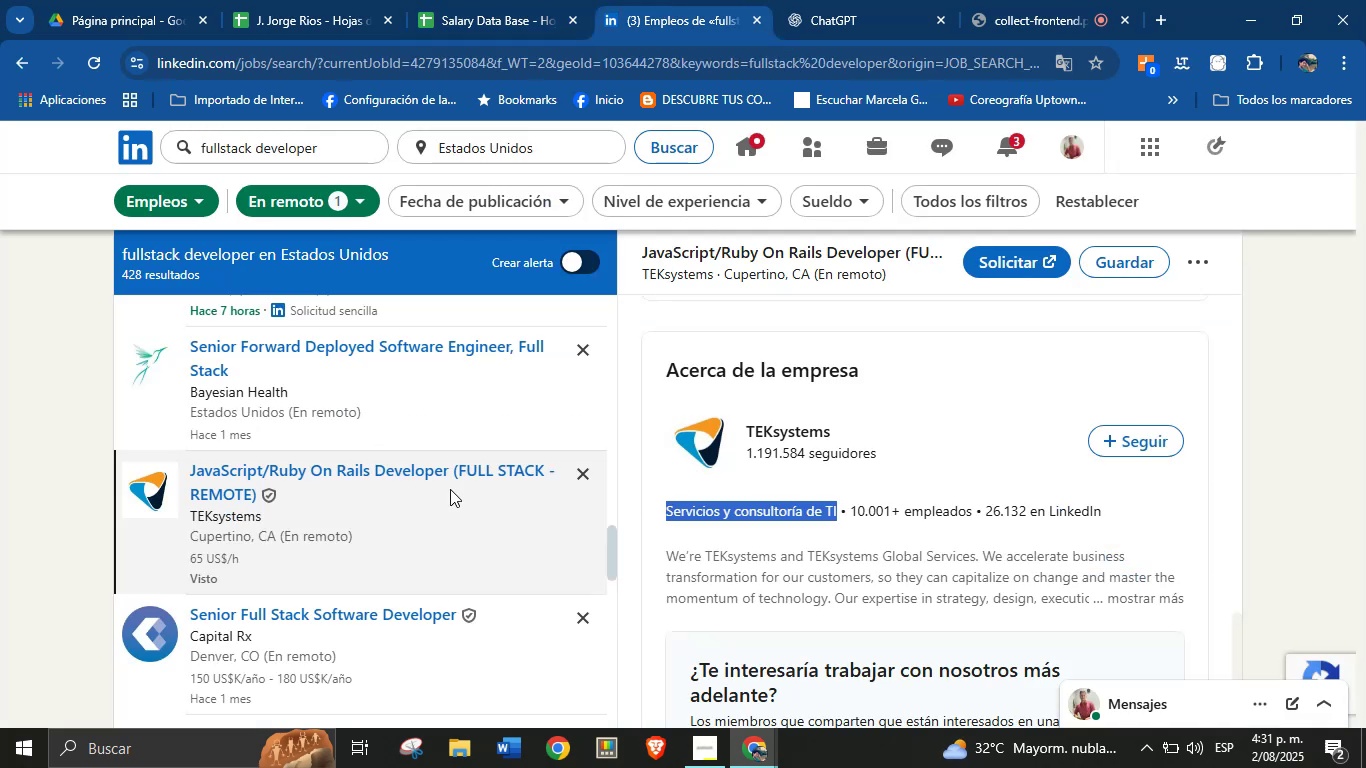 
scroll: coordinate [372, 466], scroll_direction: down, amount: 2.0
 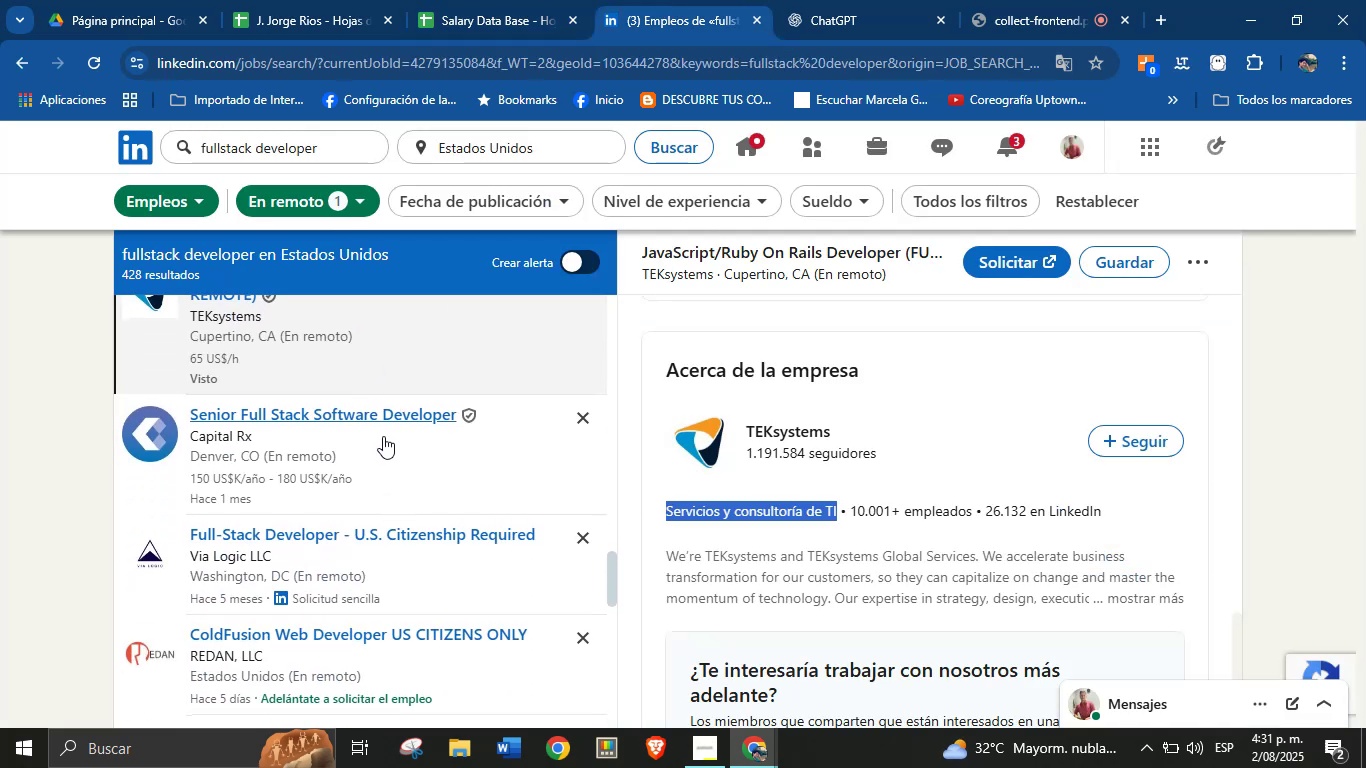 
left_click([383, 436])
 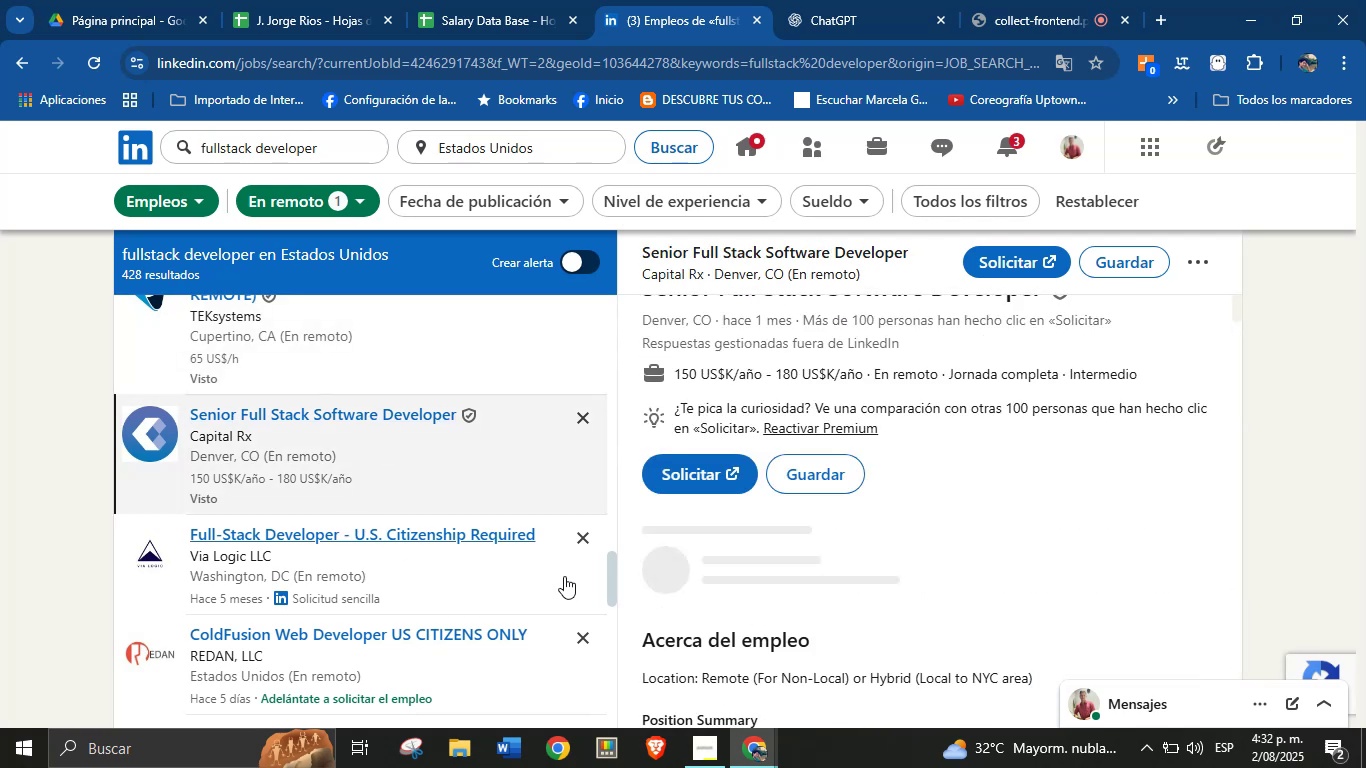 
wait(6.53)
 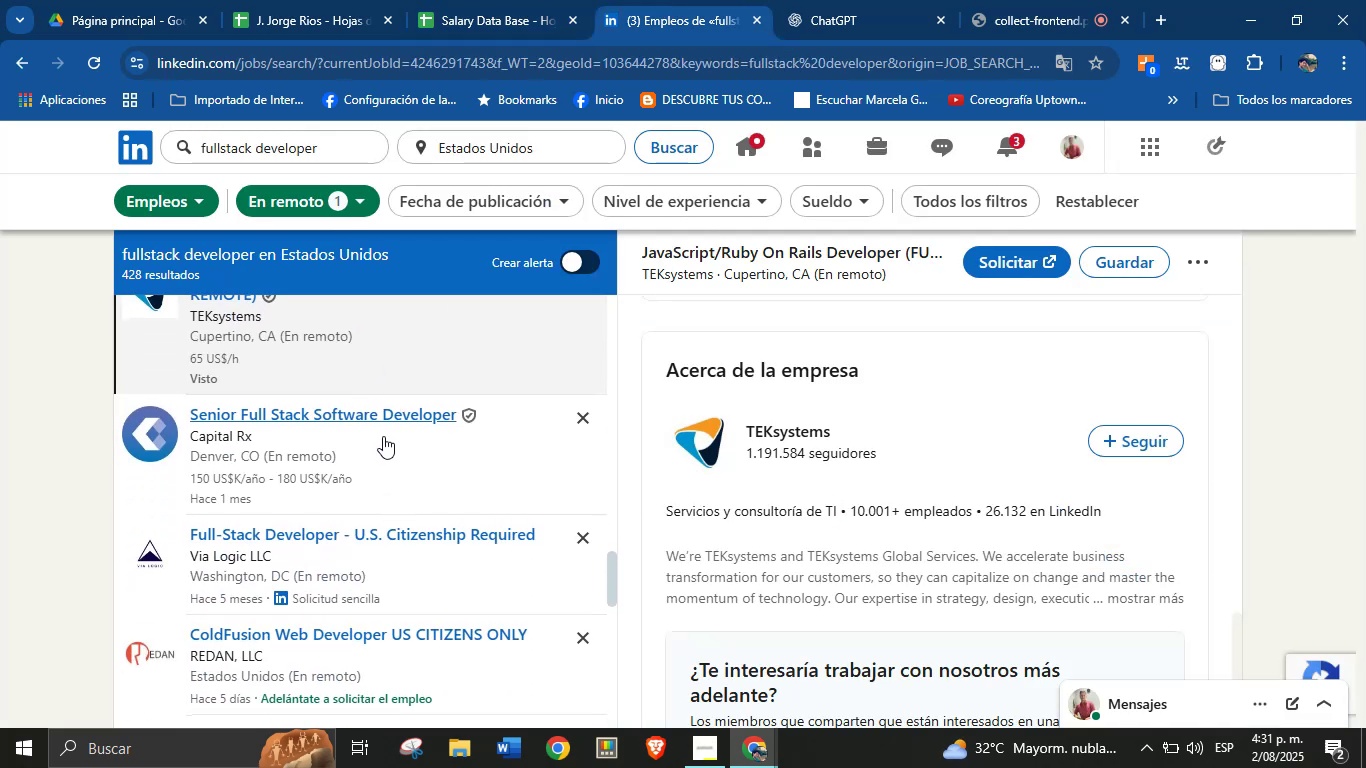 
scroll: coordinate [1008, 464], scroll_direction: up, amount: 4.0
 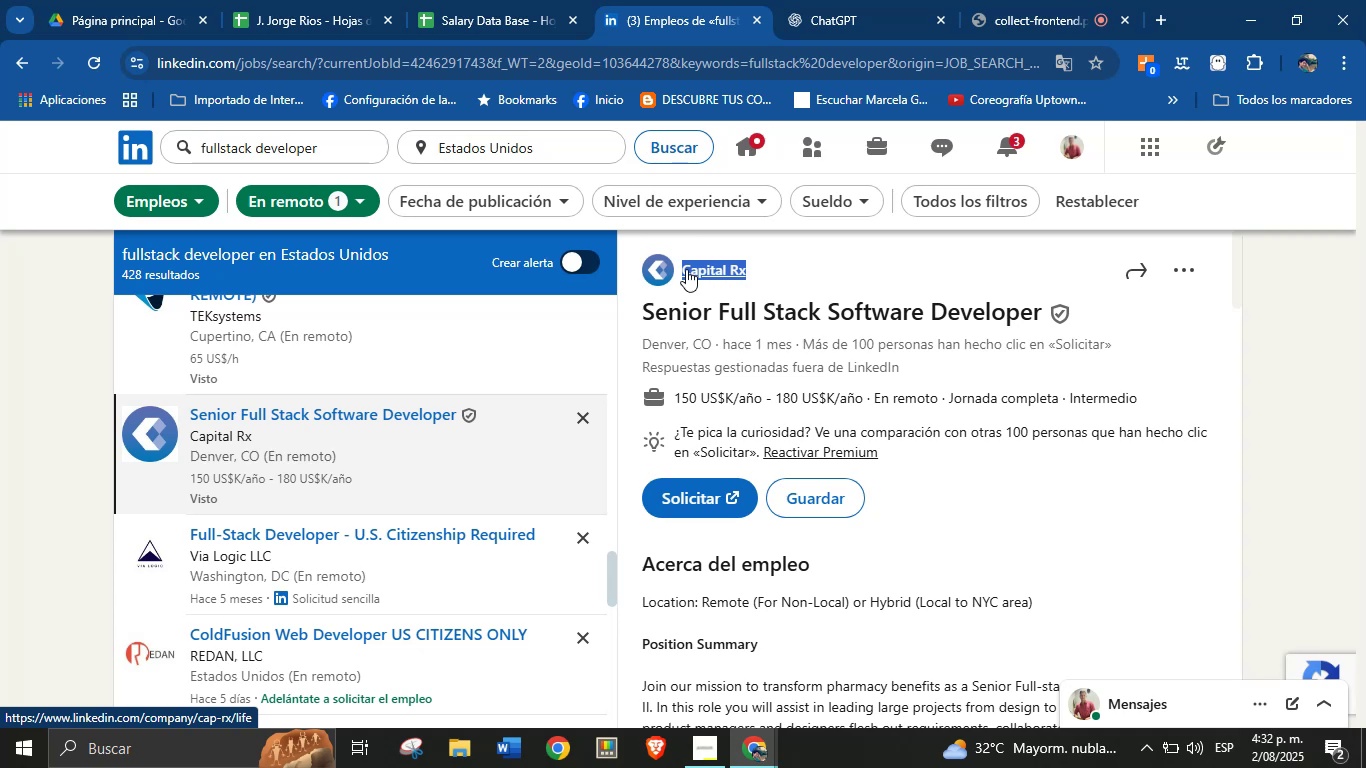 
wait(7.42)
 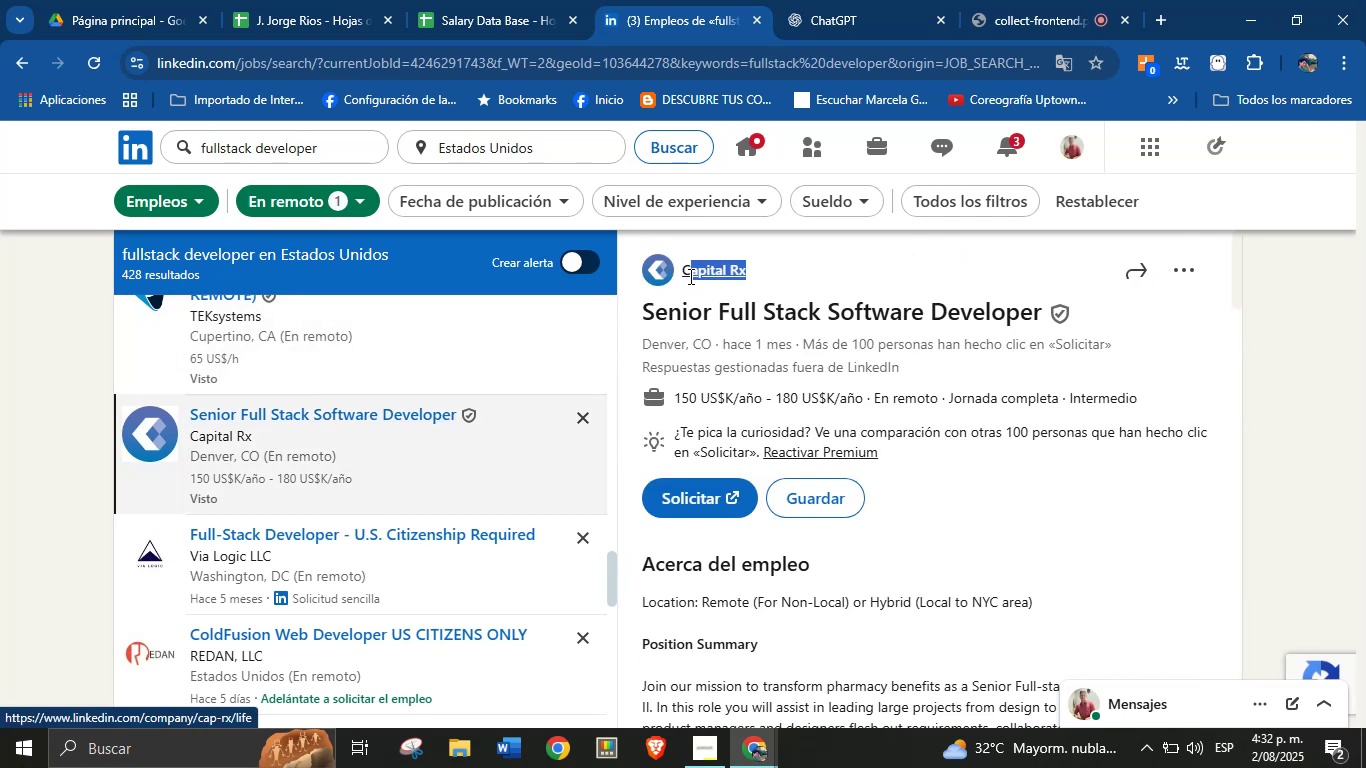 
key(Alt+AltLeft)
 